 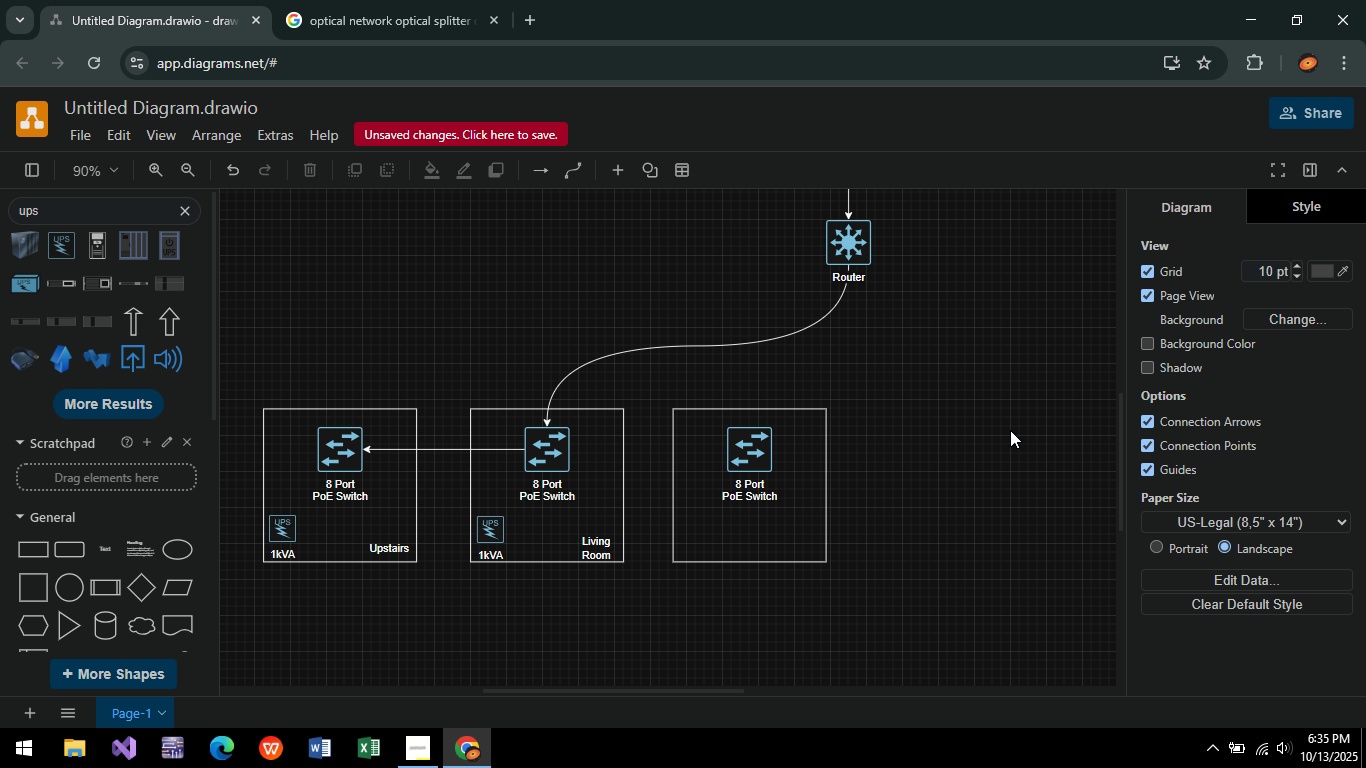 
left_click([485, 536])
 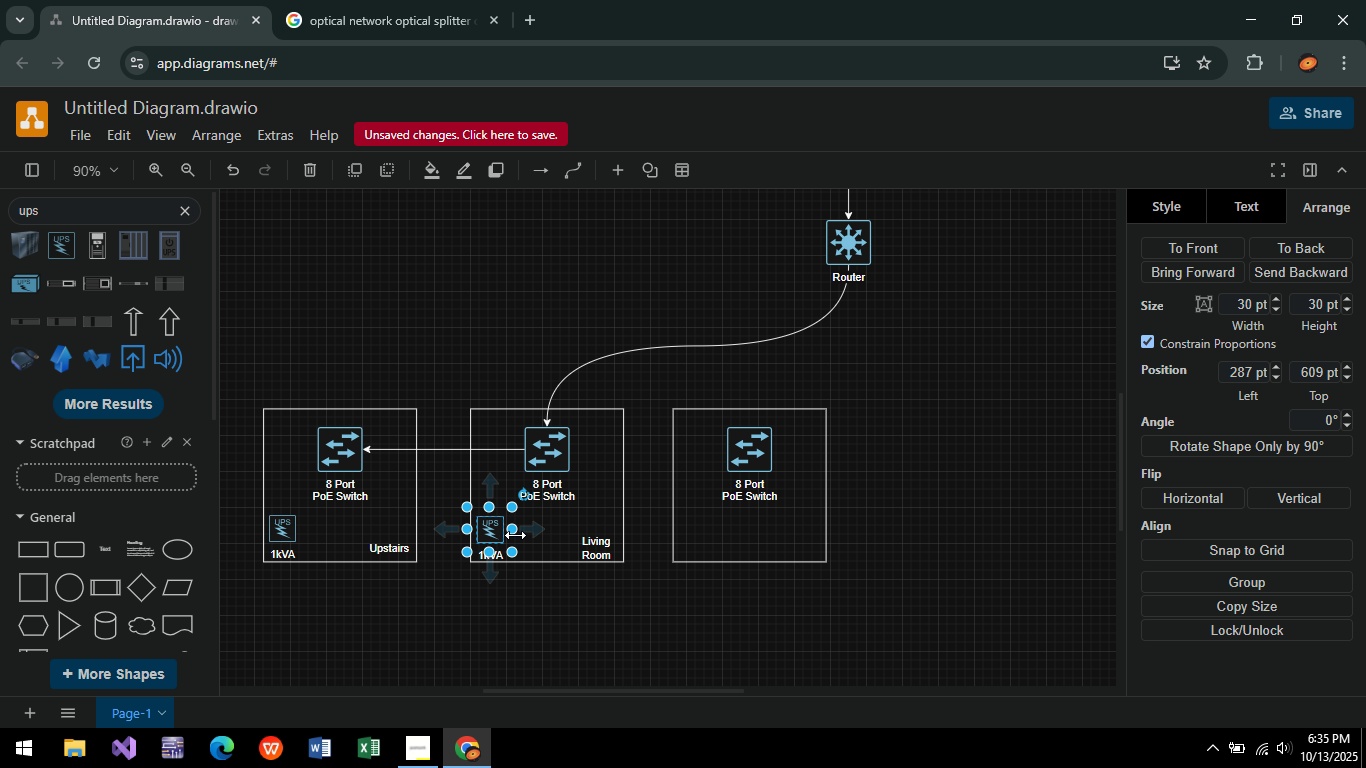 
key(Control+C)
 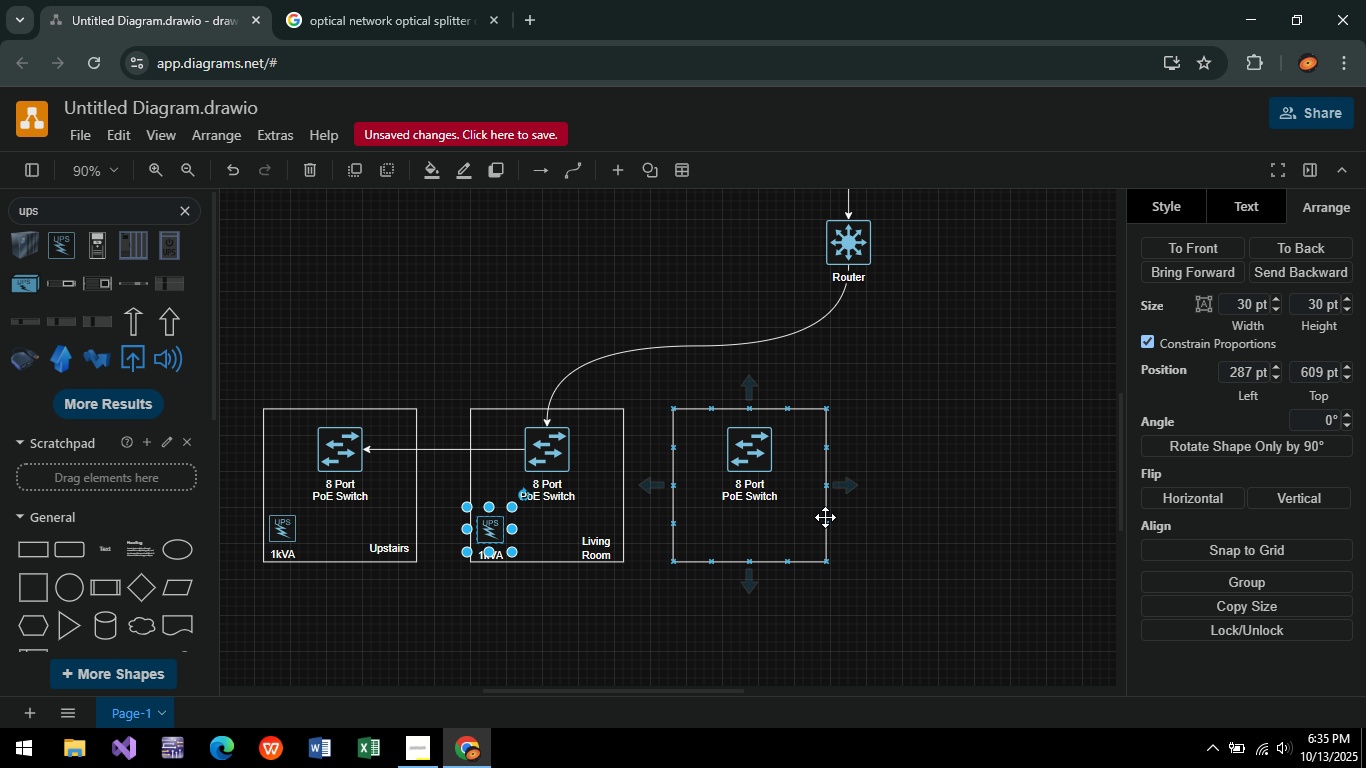 
key(Control+V)
 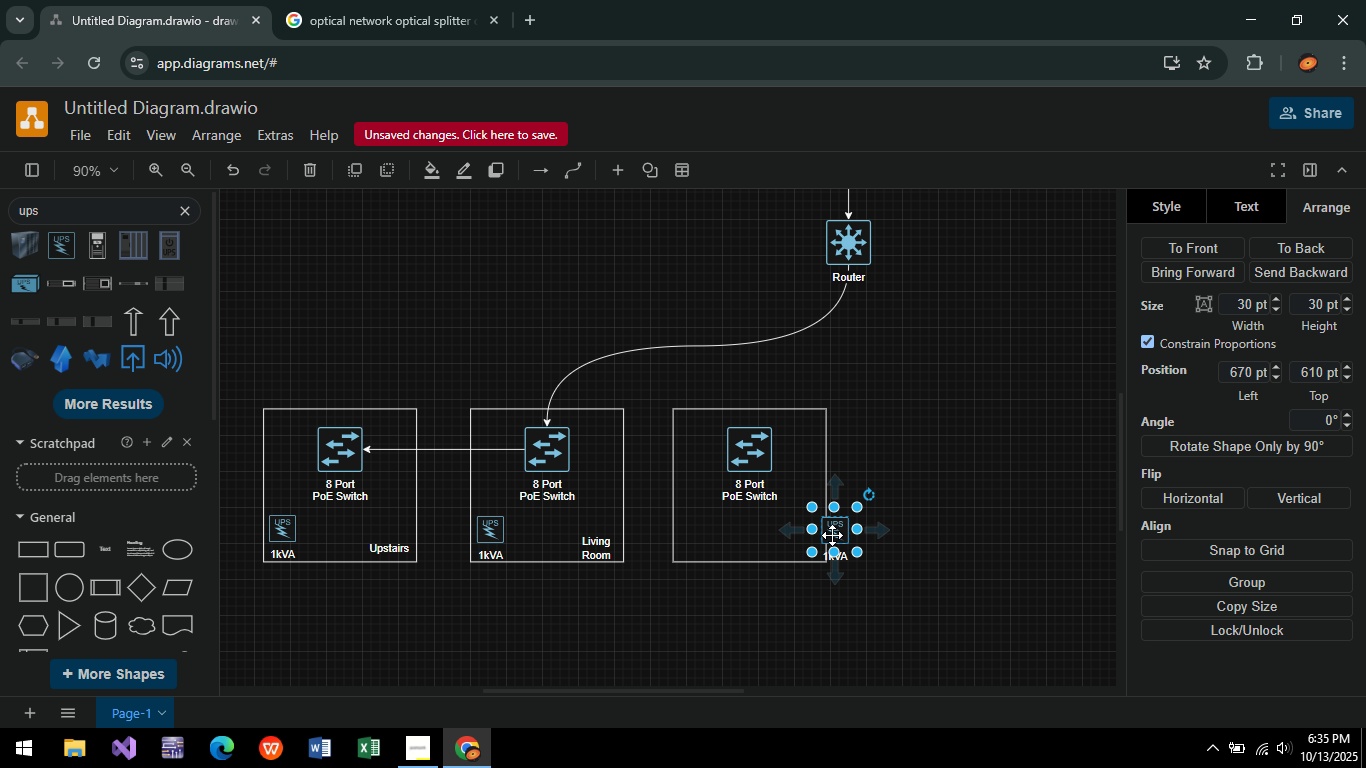 
left_click_drag(start_coordinate=[835, 534], to_coordinate=[695, 533])
 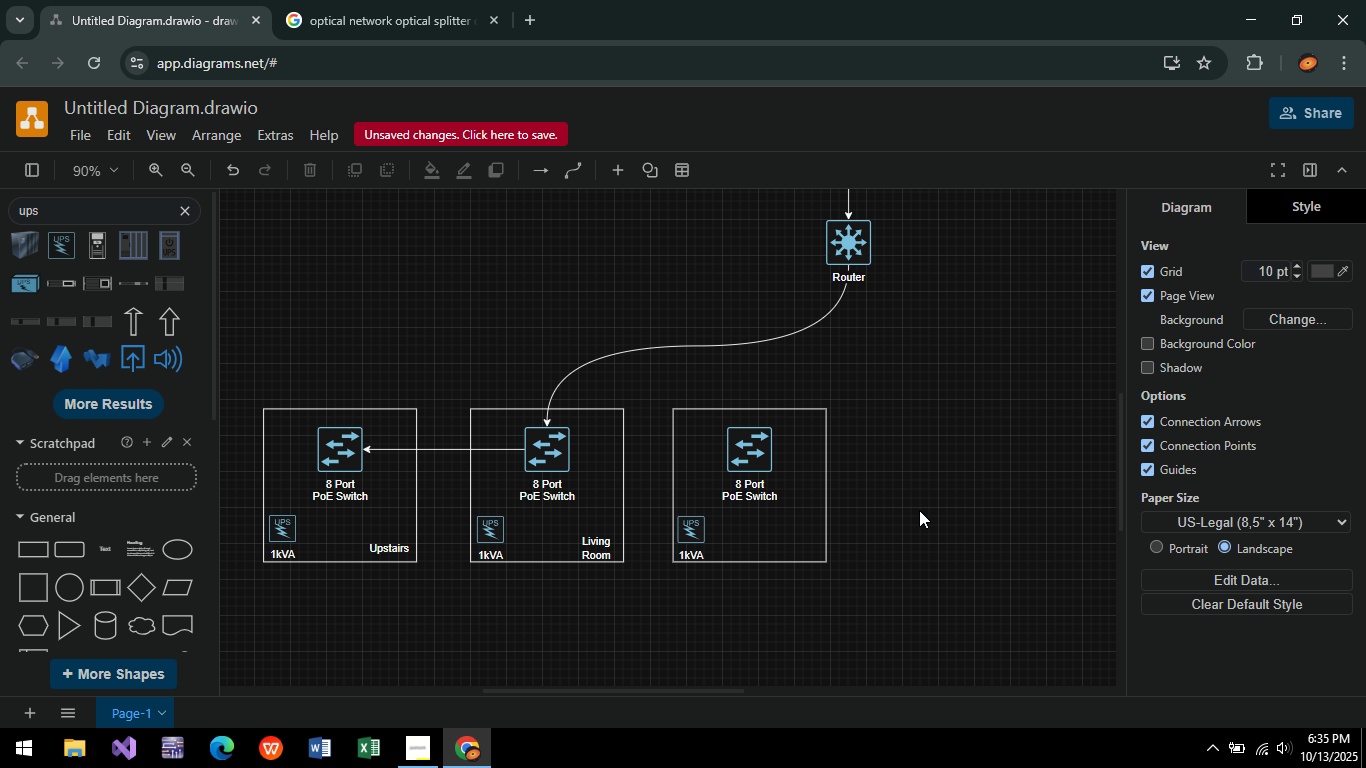 
left_click([919, 510])
 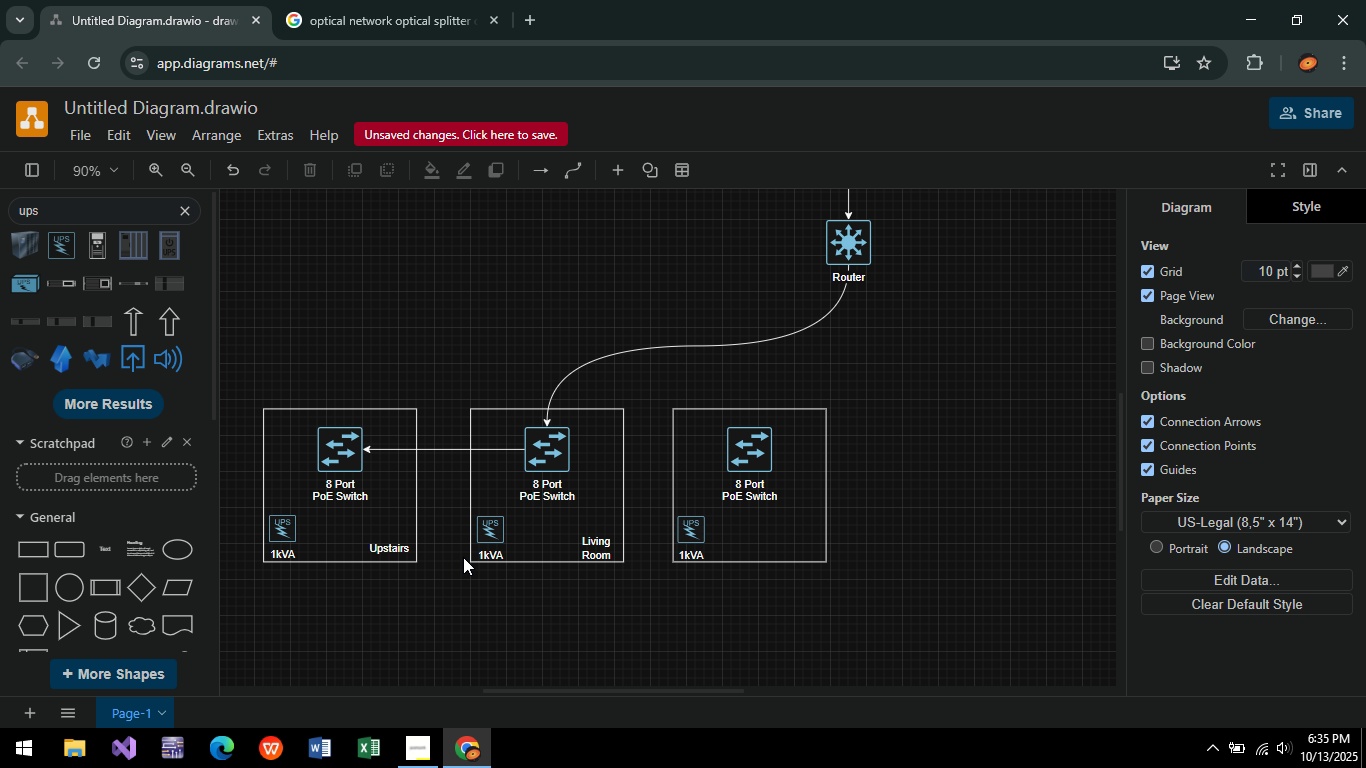 
wait(6.59)
 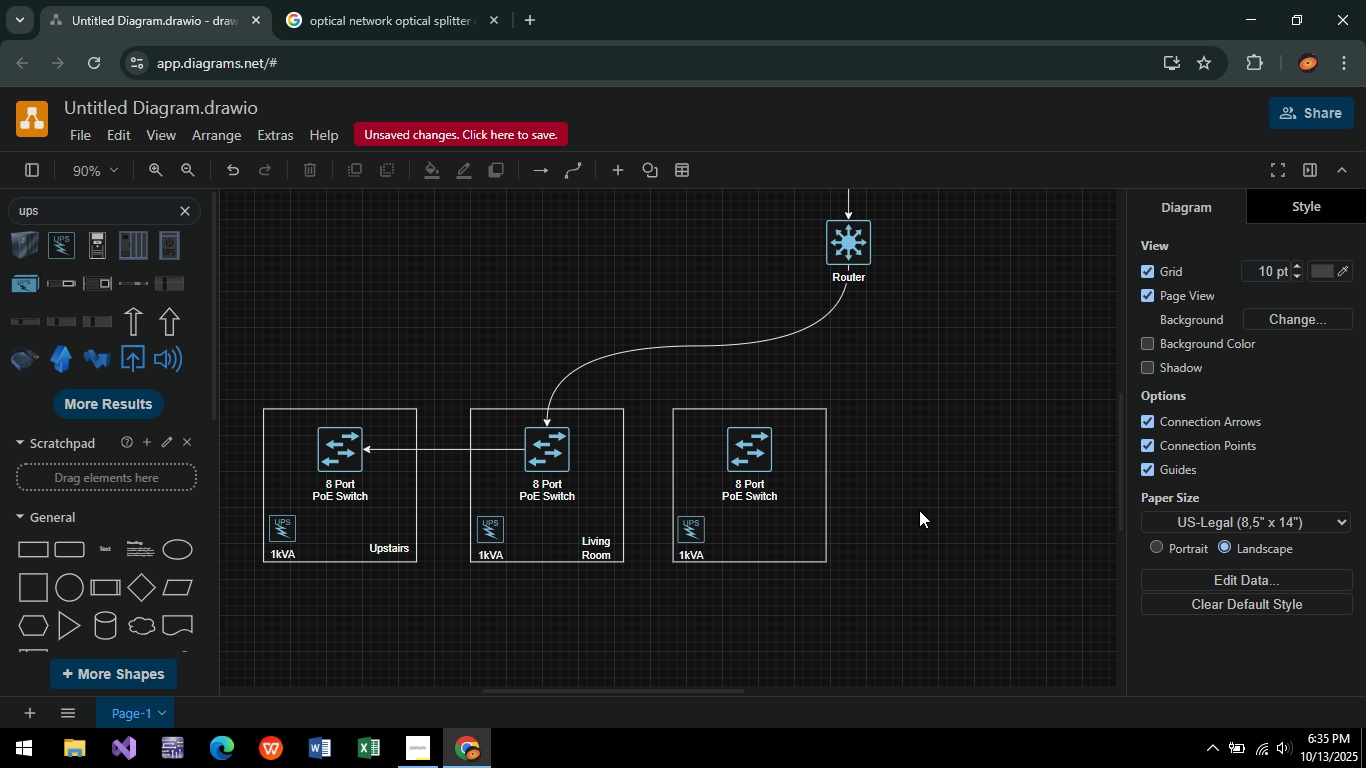 
left_click([598, 546])
 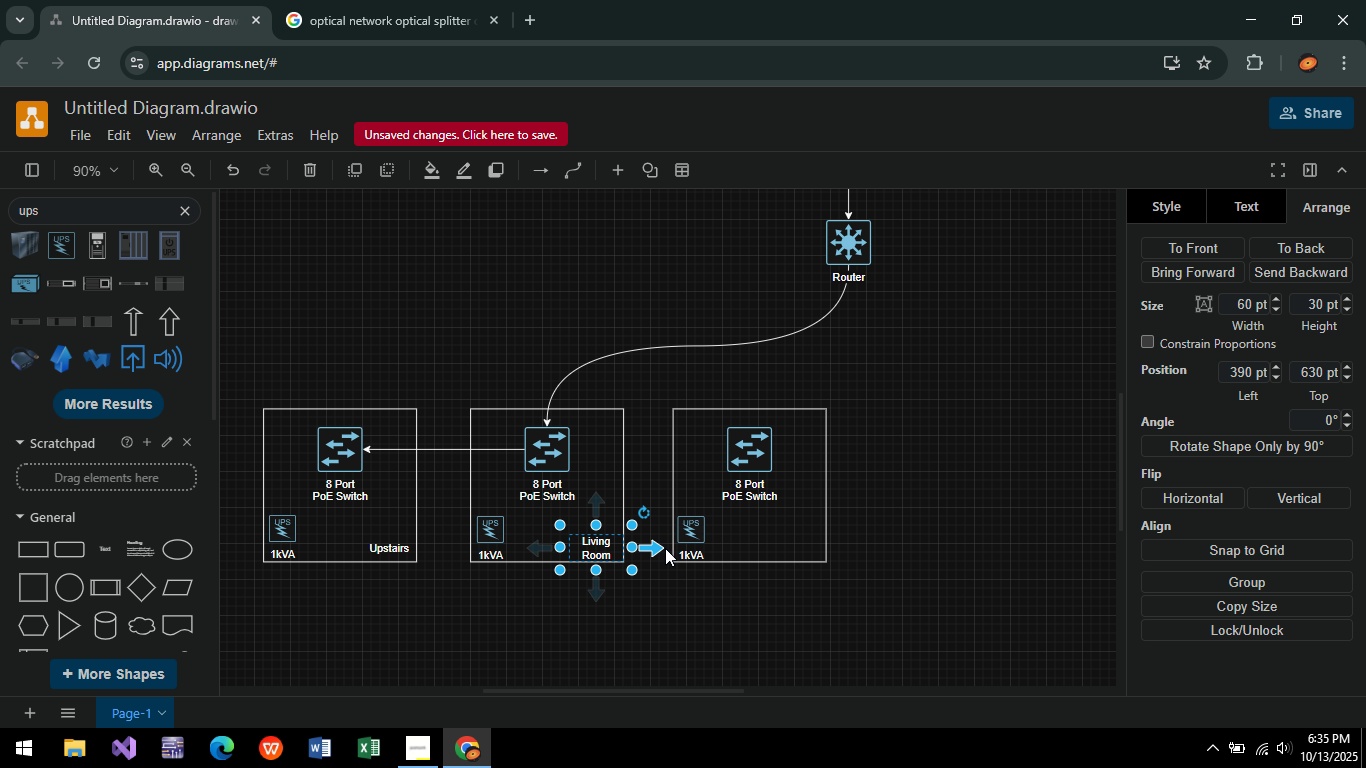 
key(Control+C)
 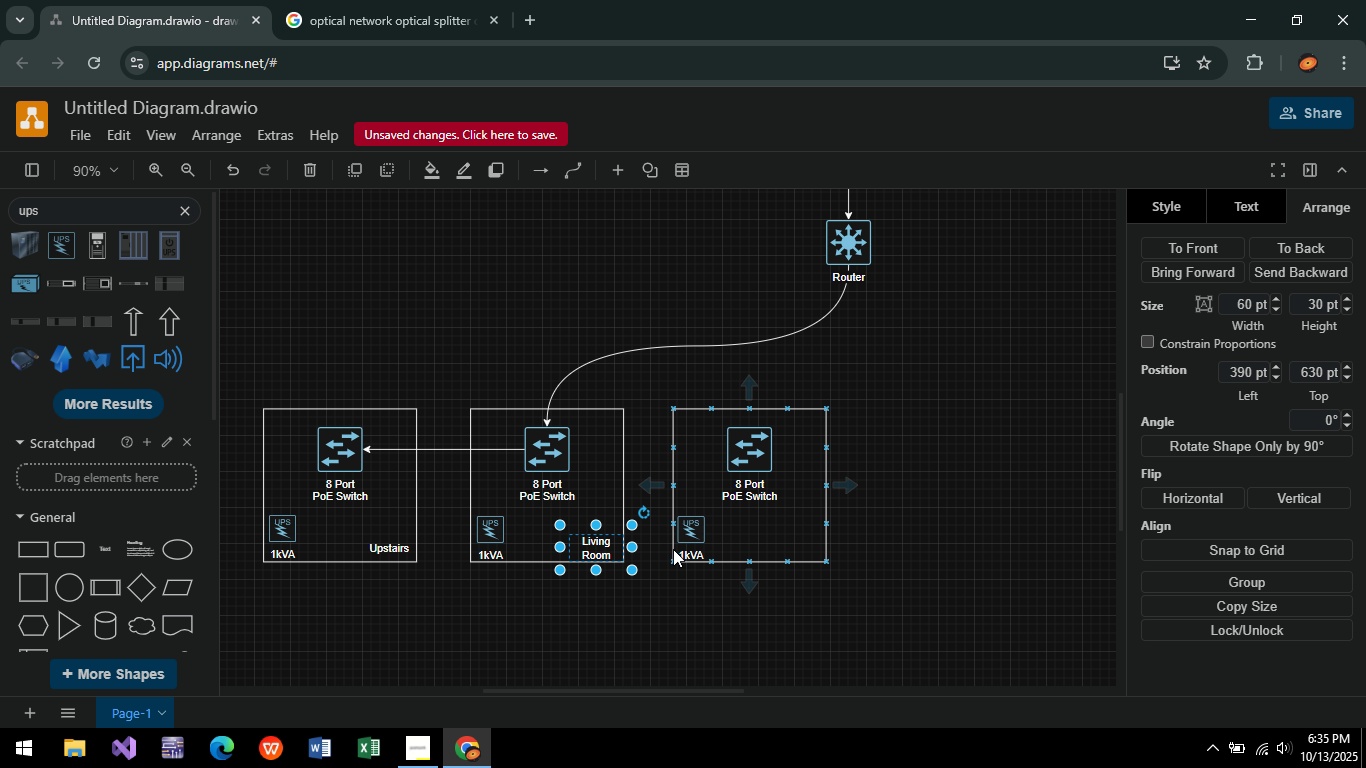 
key(Control+V)
 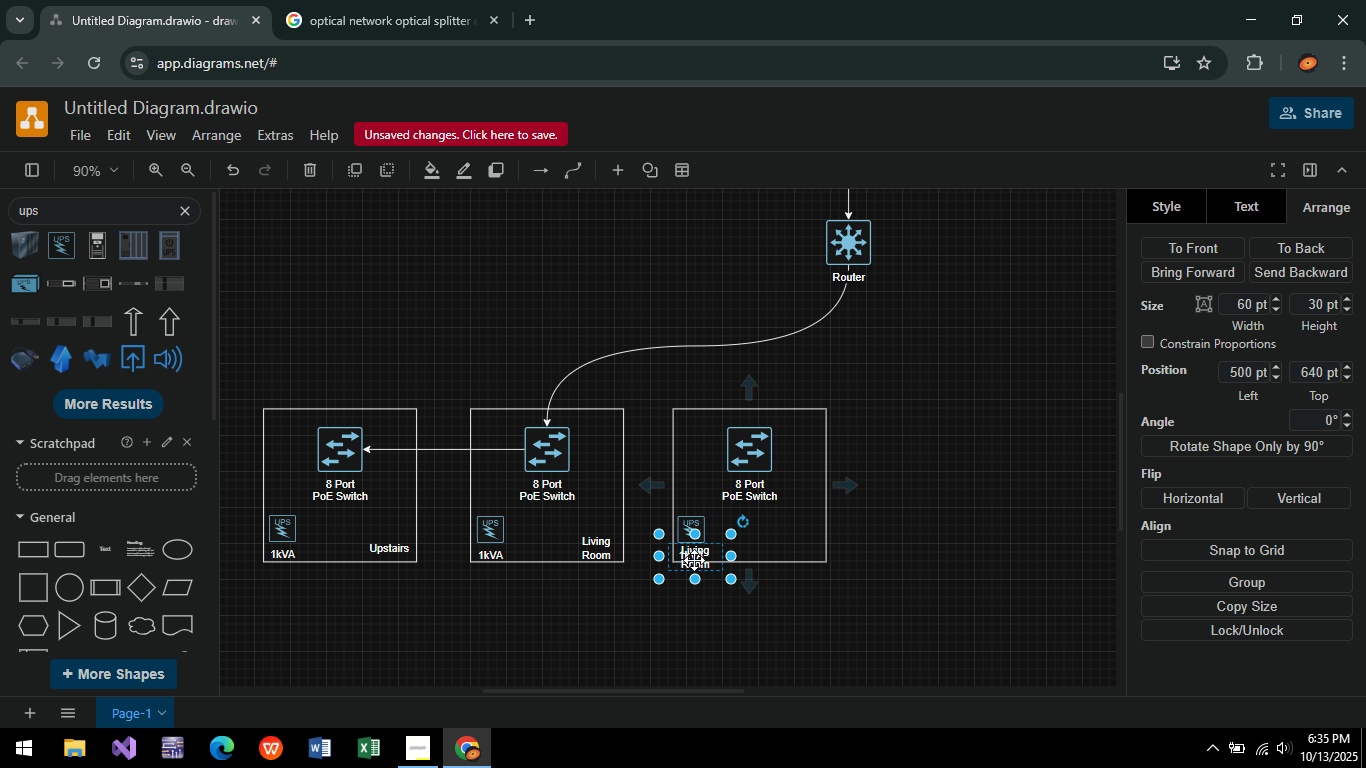 
left_click_drag(start_coordinate=[694, 561], to_coordinate=[794, 551])
 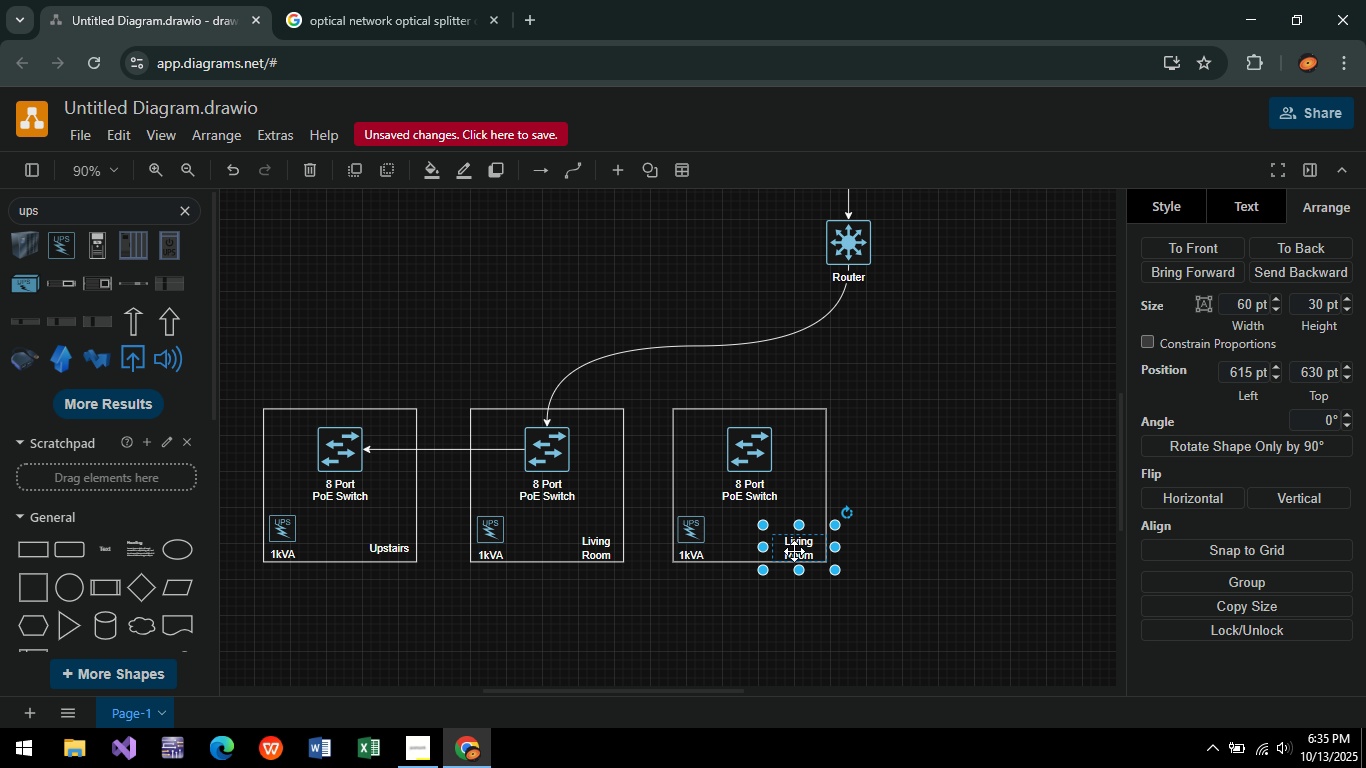 
double_click([794, 551])
 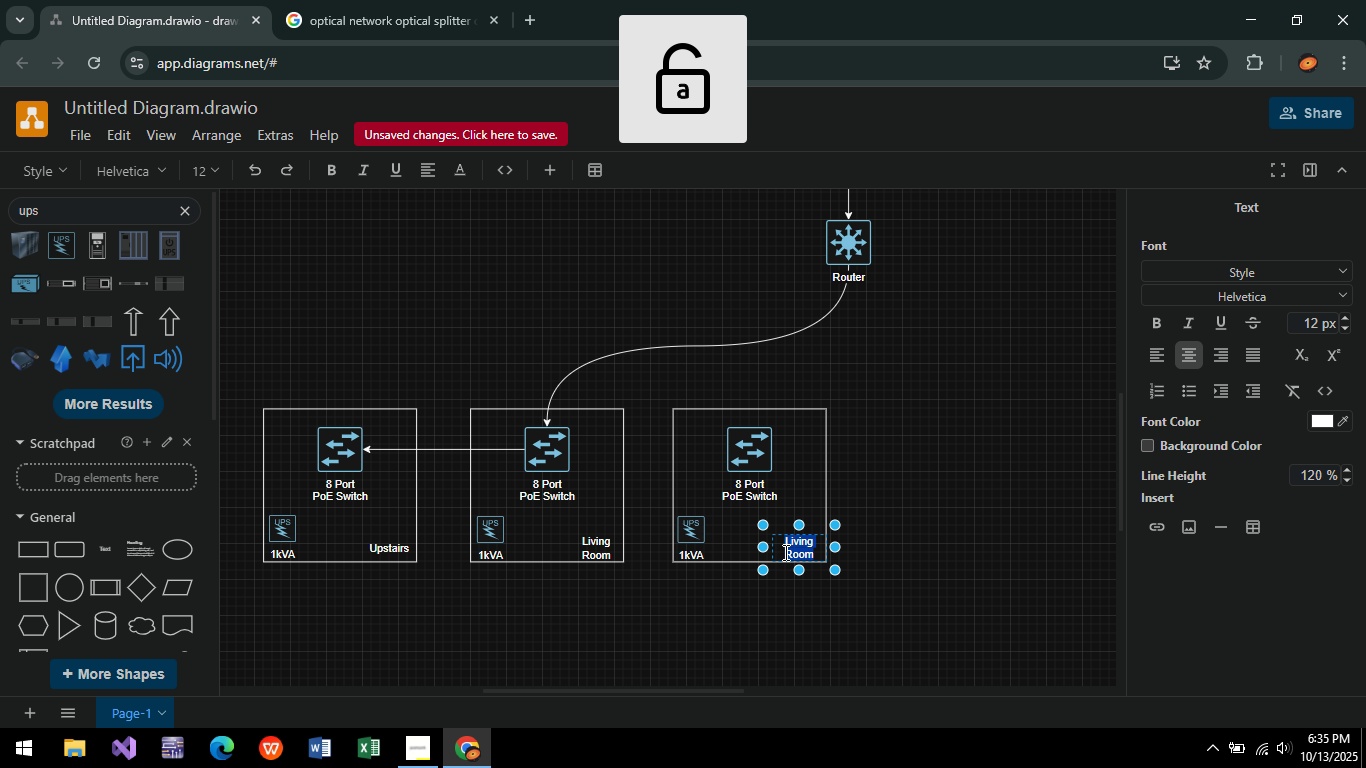 
type(kIT)
key(Backspace)
key(Backspace)
key(Backspace)
type(Kitchen Area)
 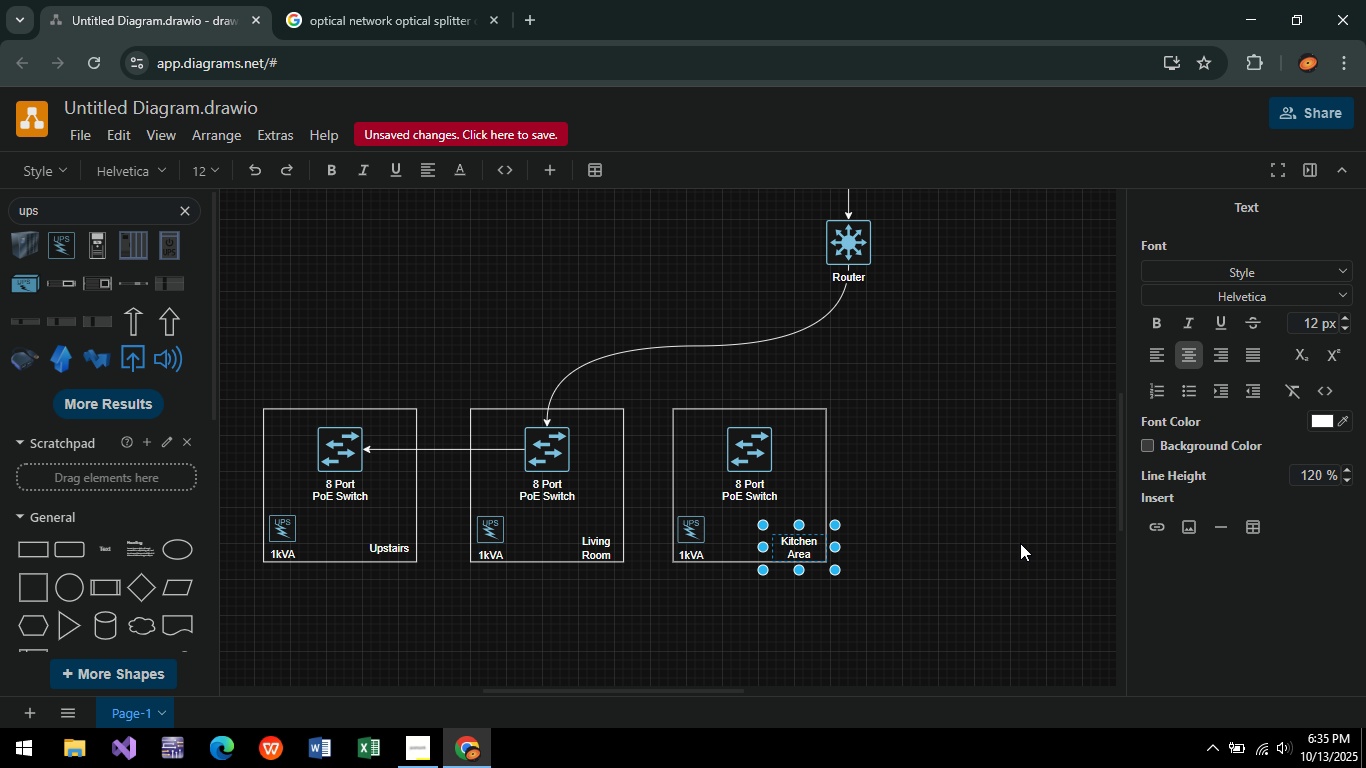 
left_click([1037, 535])
 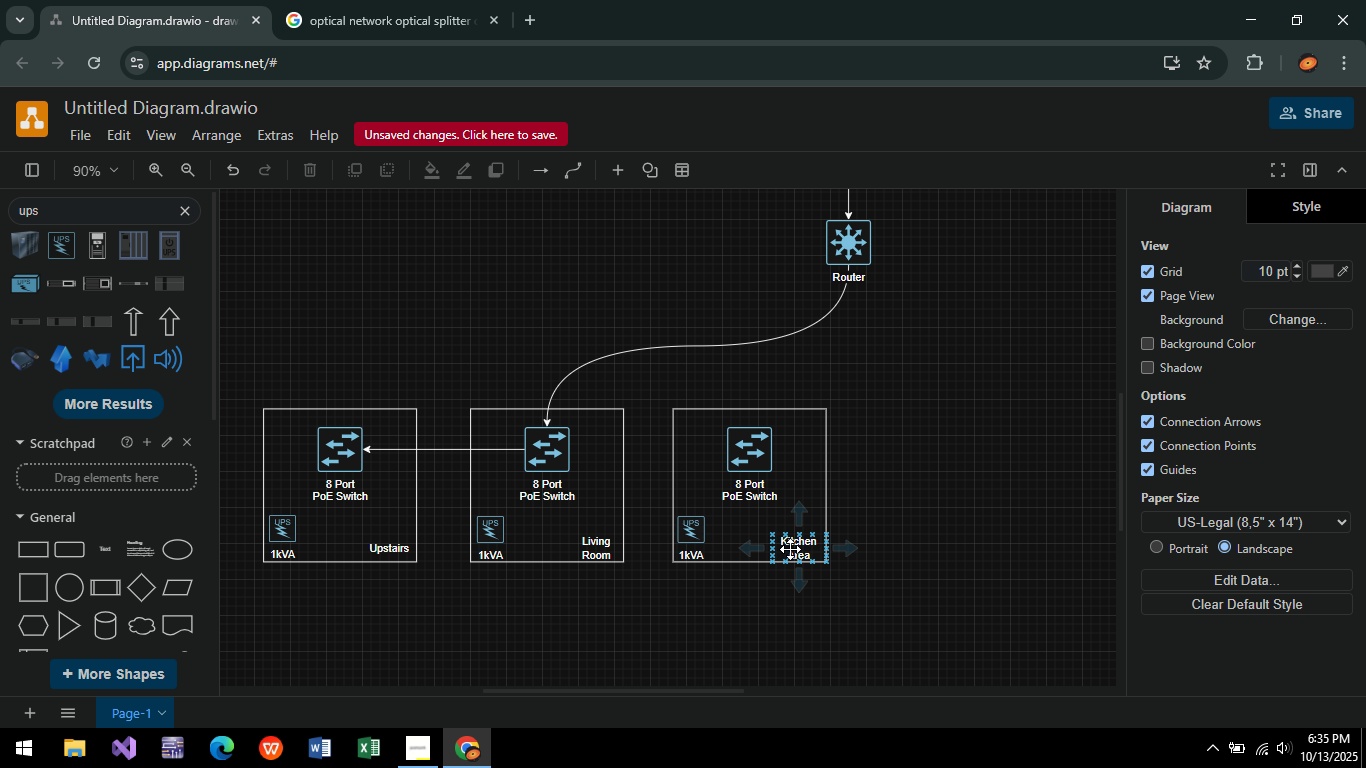 
left_click([789, 549])
 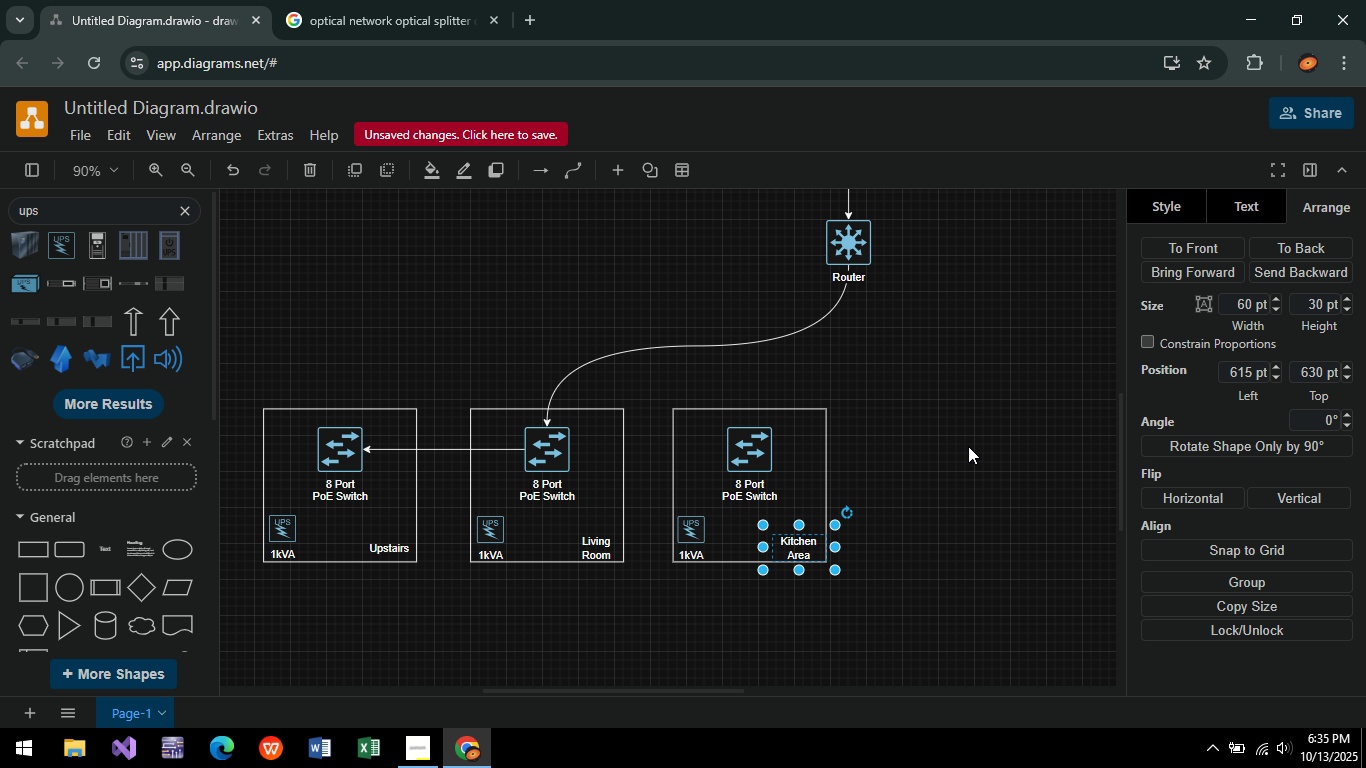 
left_click([970, 445])
 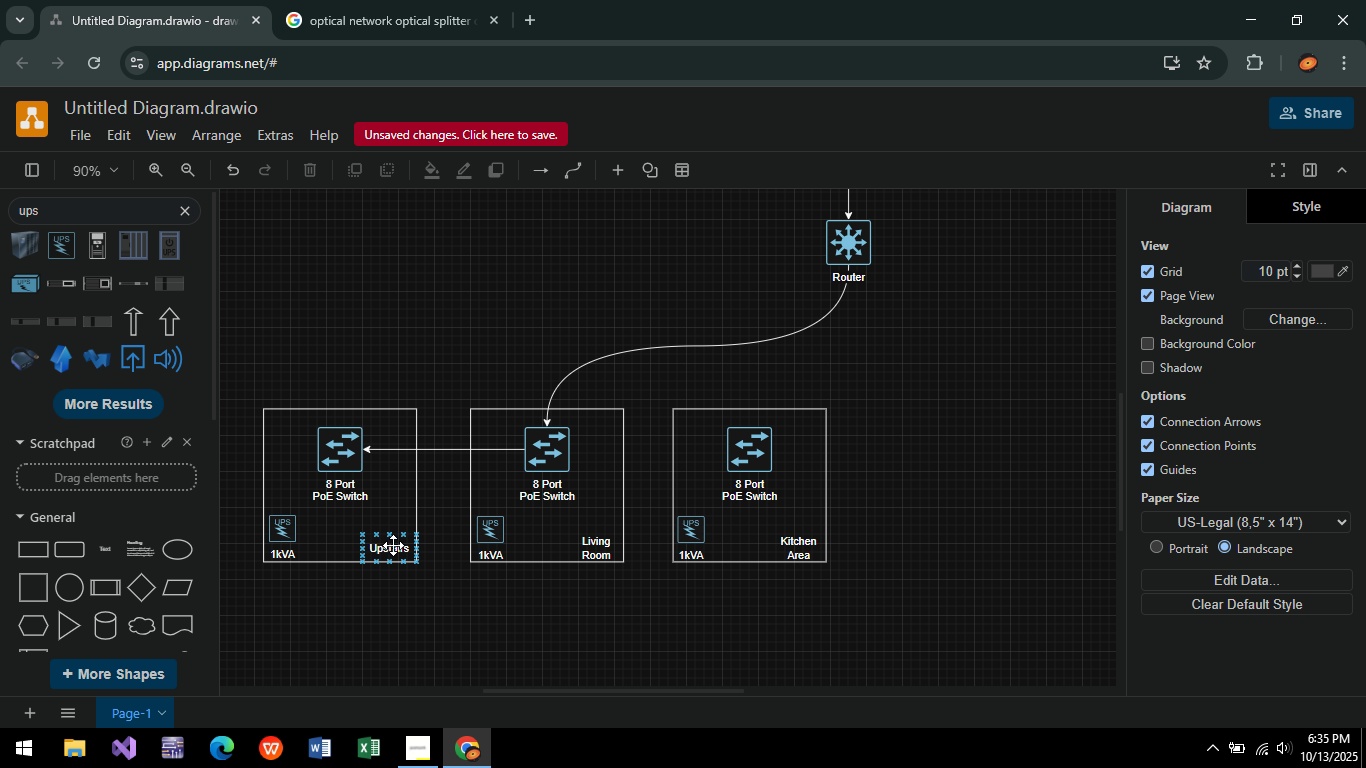 
left_click_drag(start_coordinate=[380, 501], to_coordinate=[384, 517])
 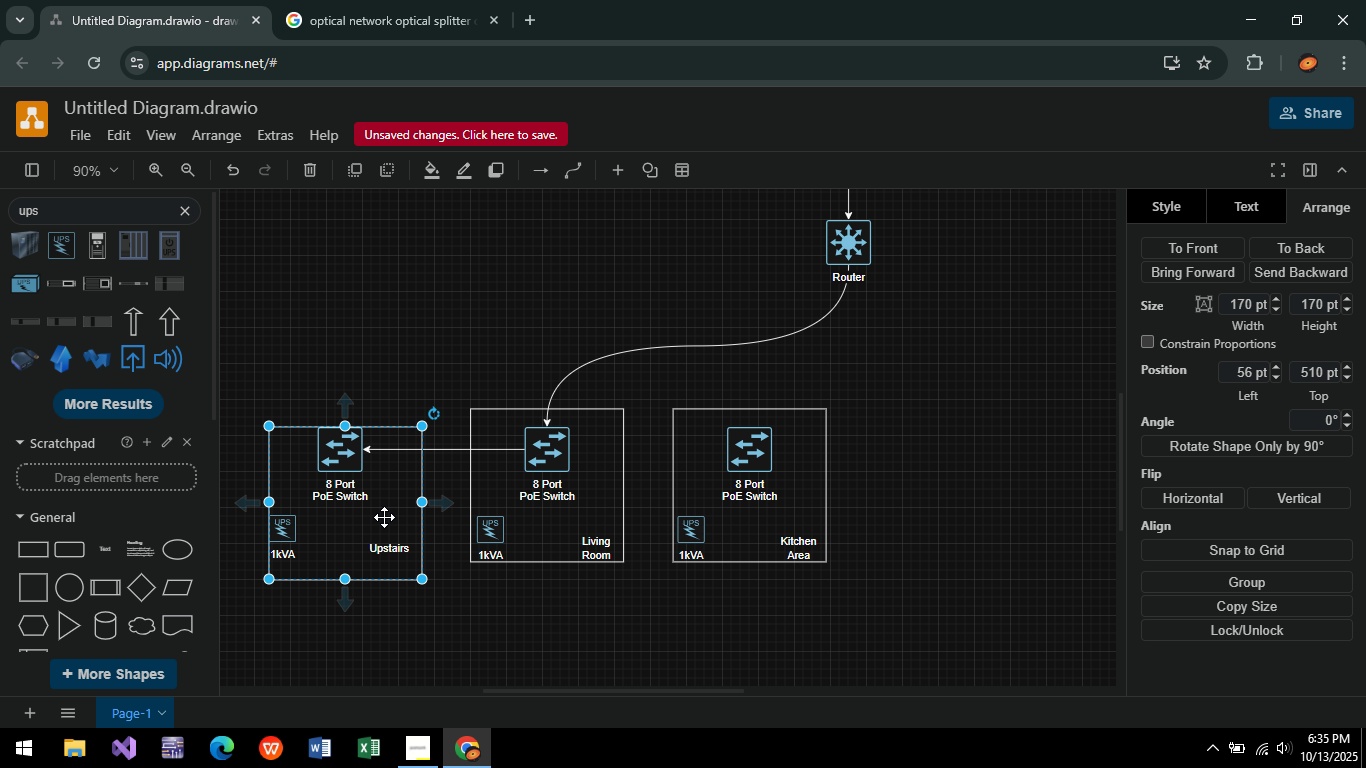 
key(Control+ControlLeft)
 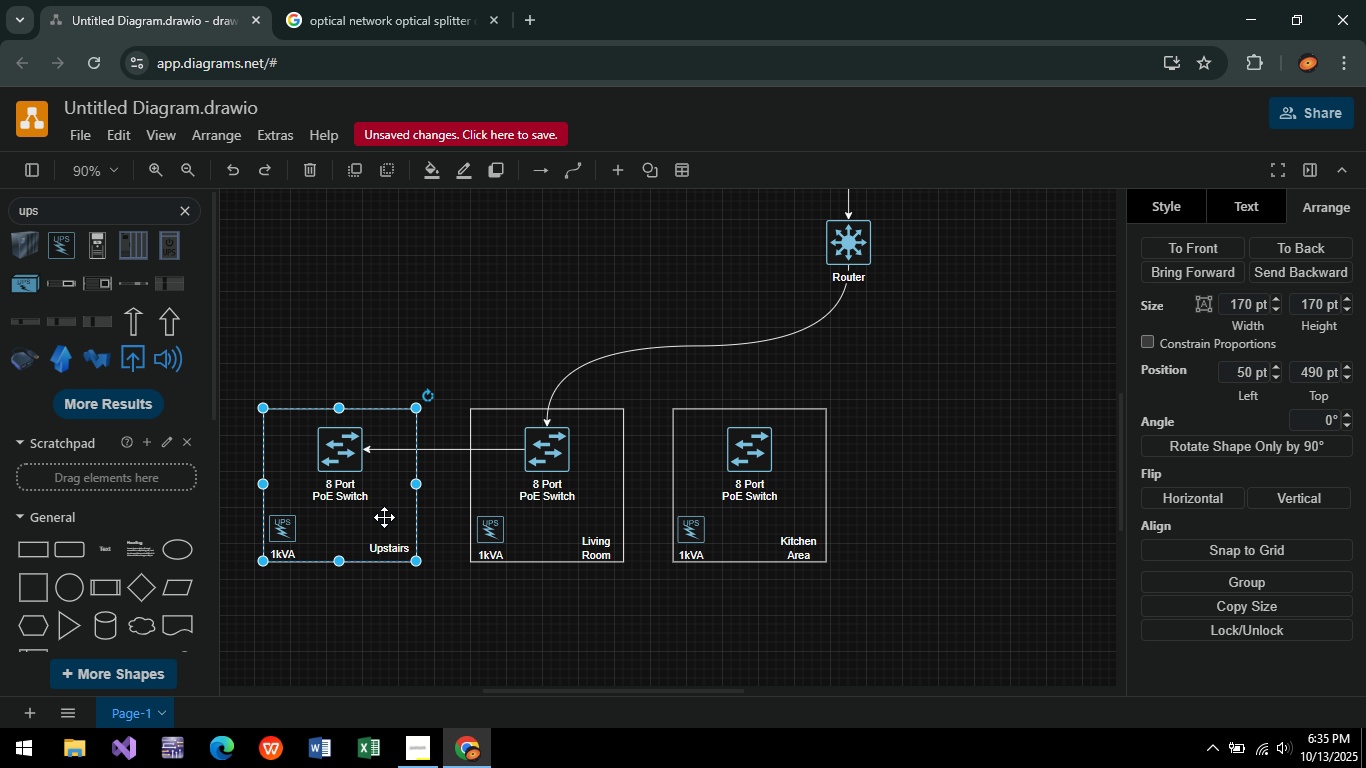 
key(Control+Z)
 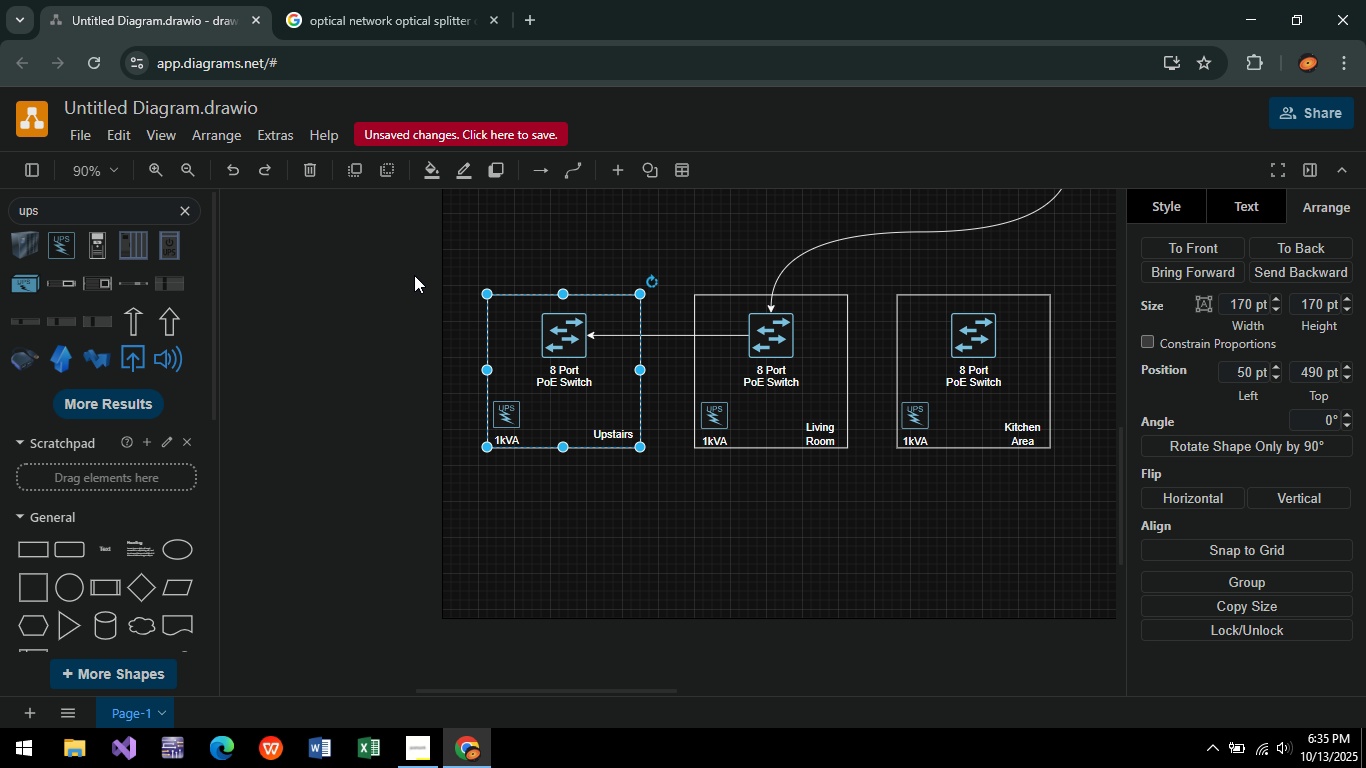 
left_click([402, 233])
 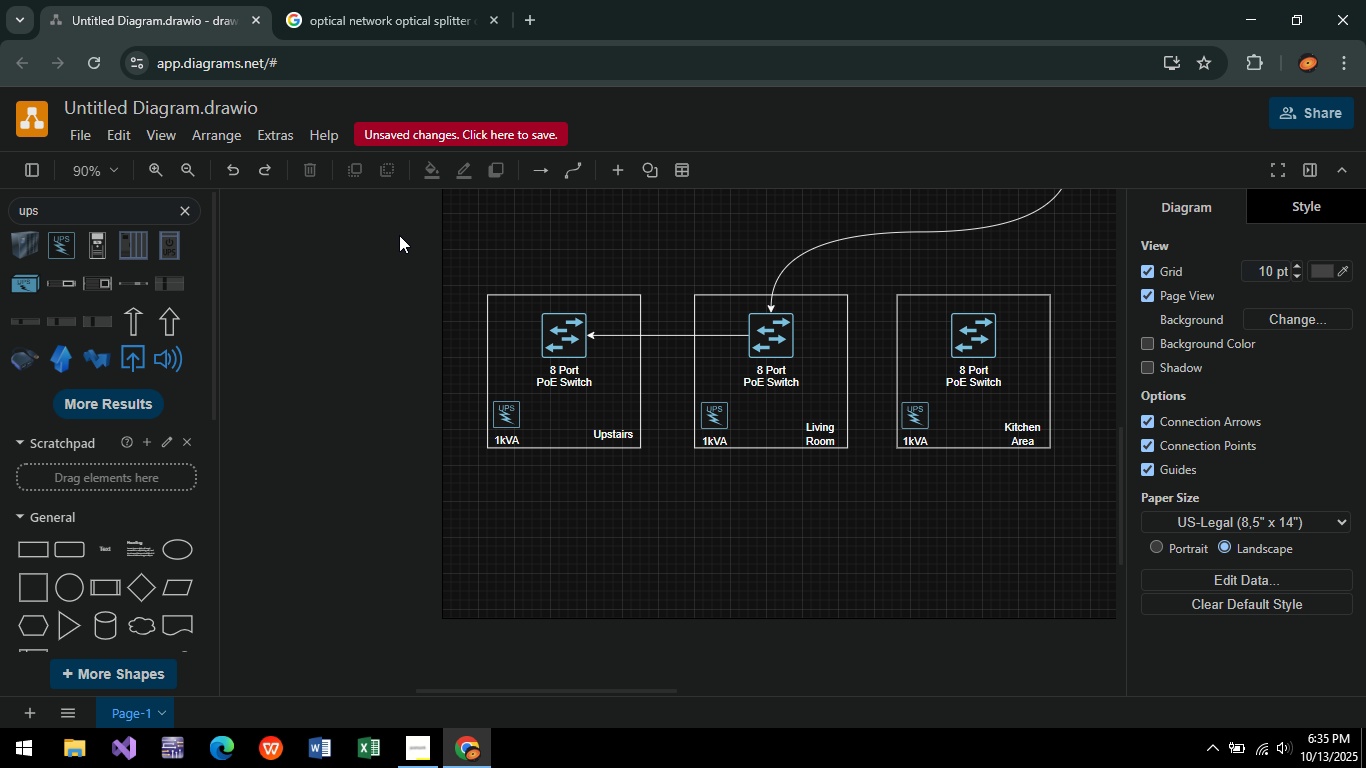 
left_click_drag(start_coordinate=[399, 235], to_coordinate=[670, 563])
 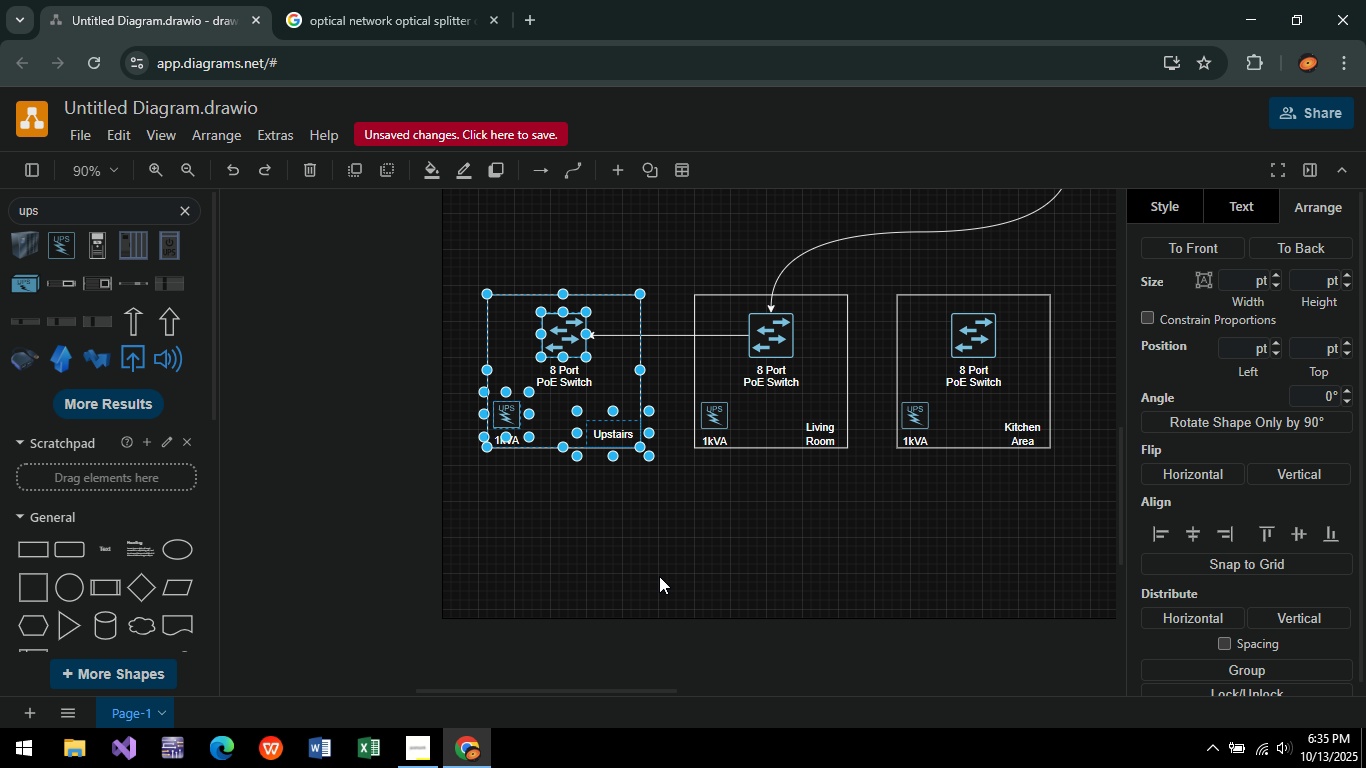 
hold_key(key=ArrowDown, duration=1.52)
 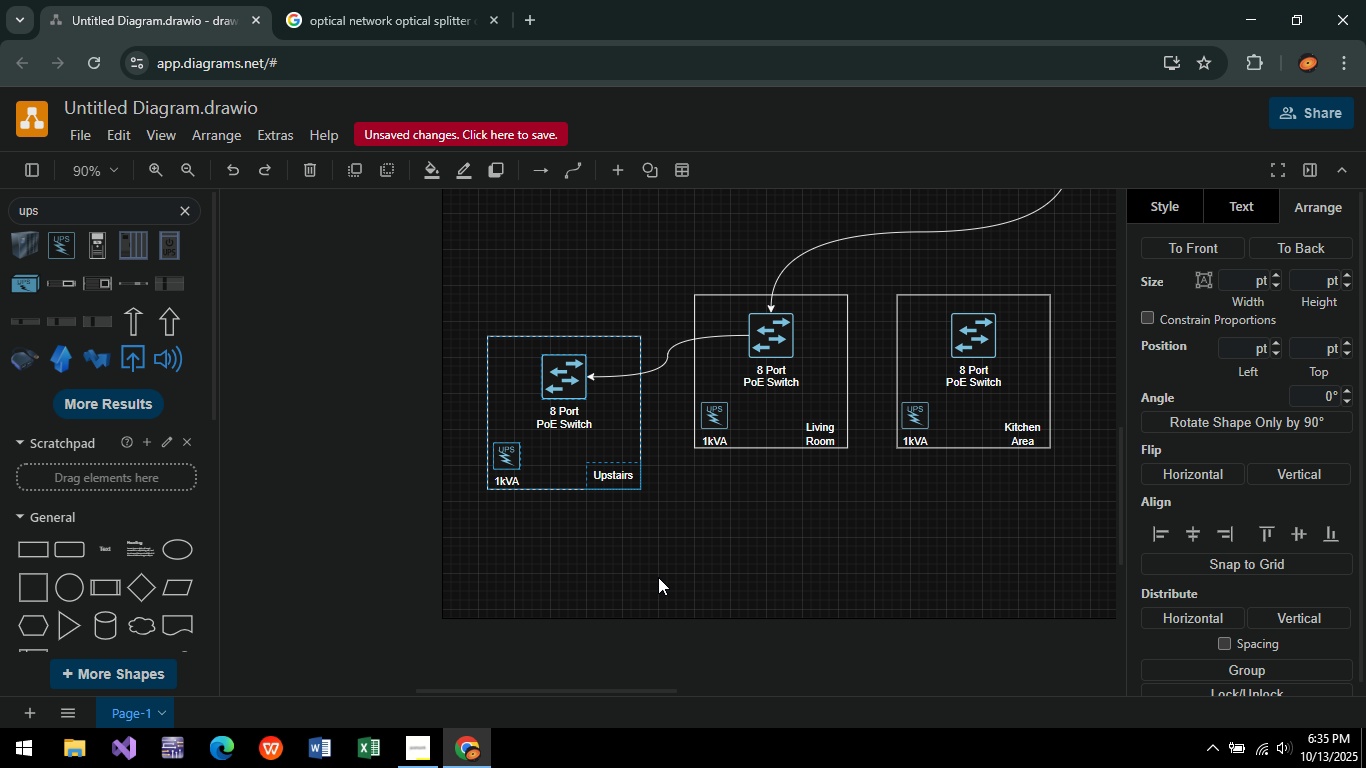 
hold_key(key=ArrowDown, duration=1.55)
 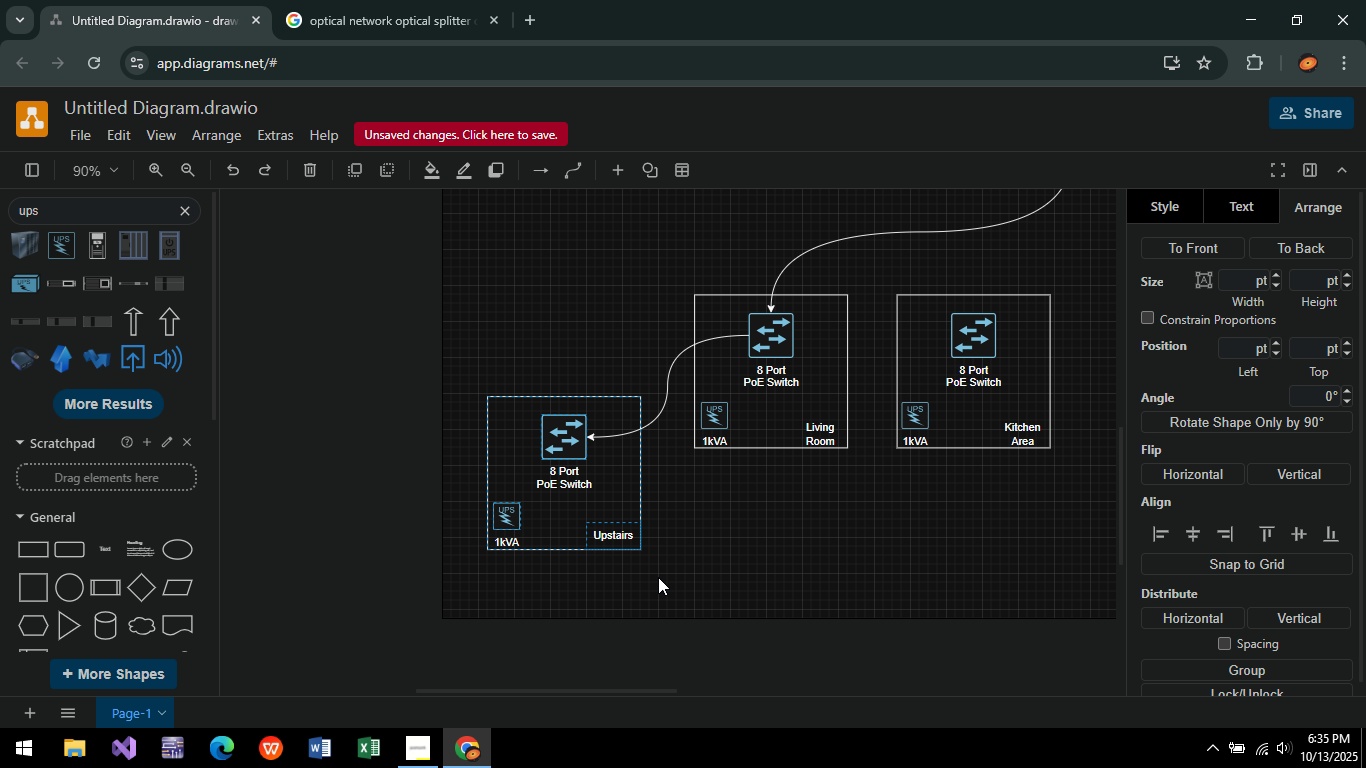 
hold_key(key=ArrowDown, duration=1.52)
 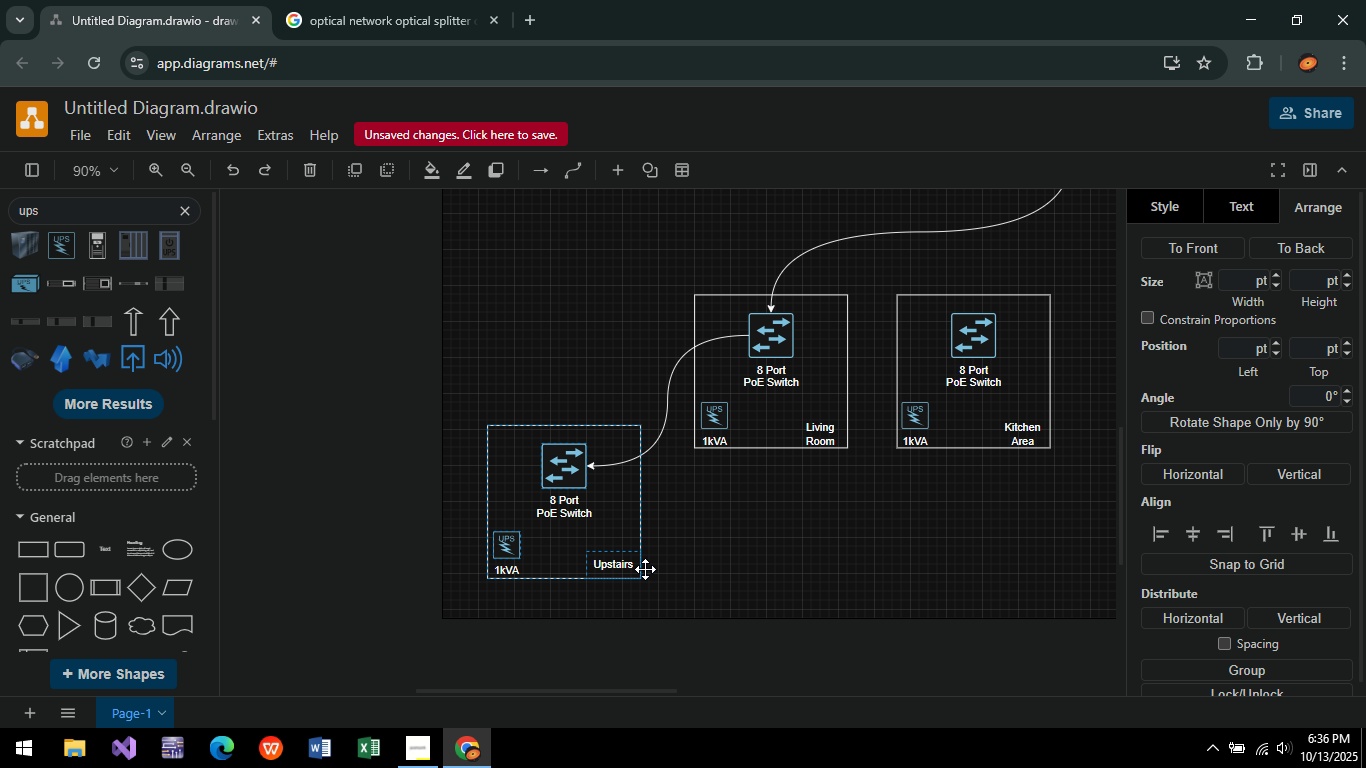 
hold_key(key=ArrowDown, duration=1.52)
 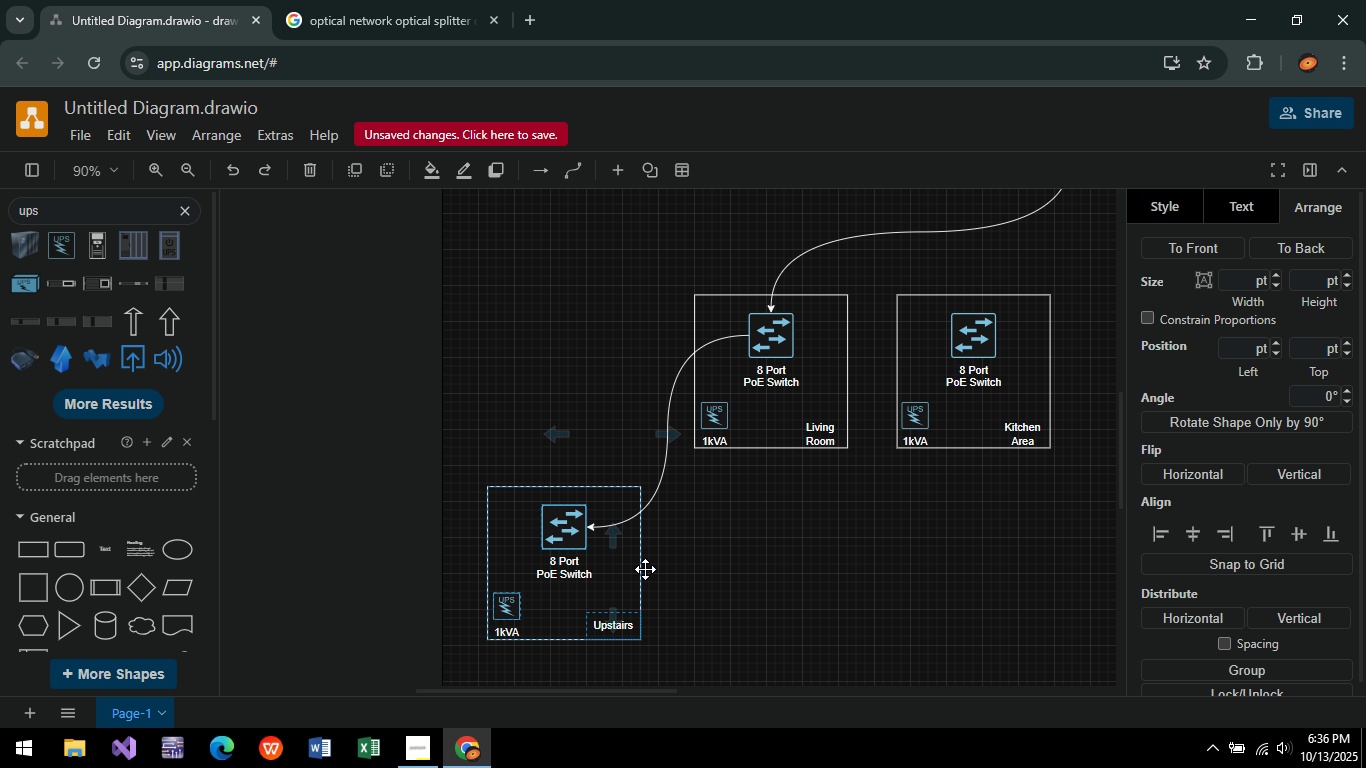 
hold_key(key=ArrowDown, duration=1.5)
 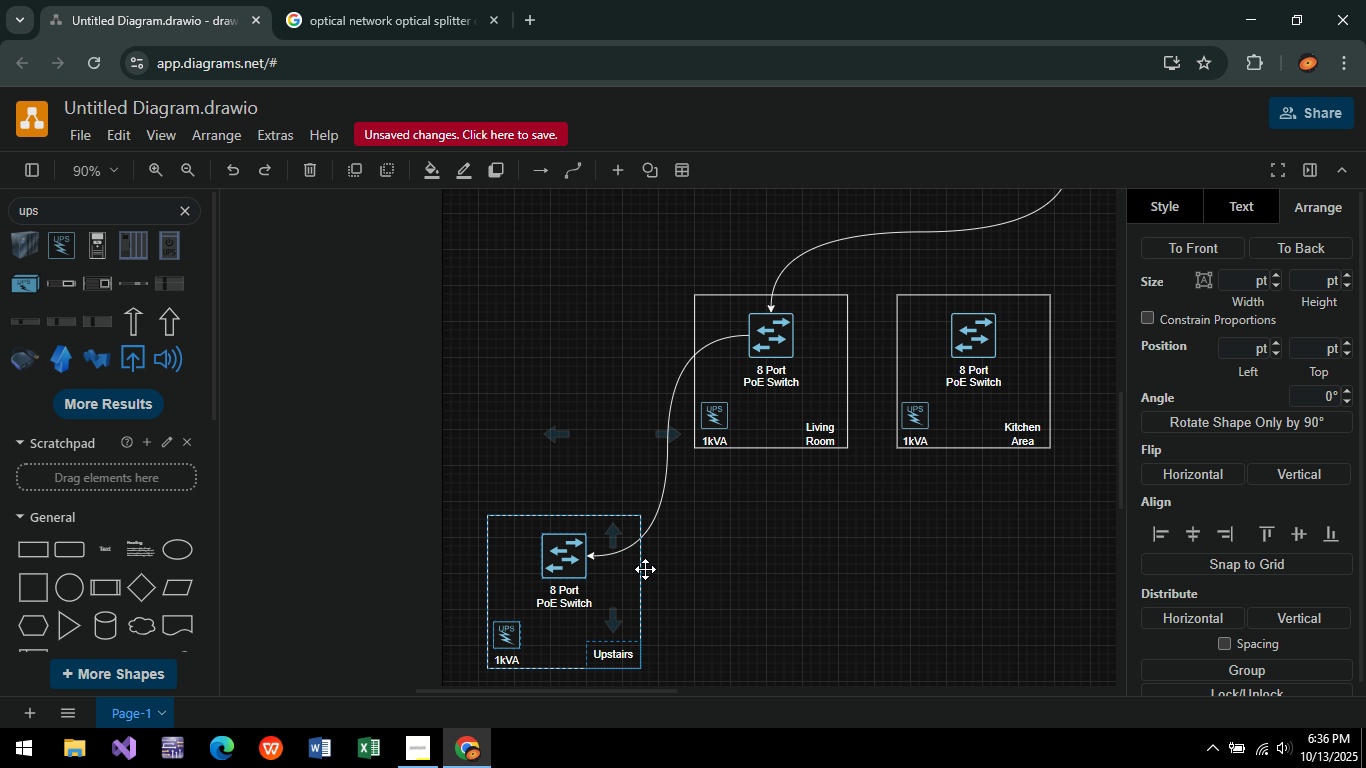 
hold_key(key=ArrowDown, duration=1.51)
 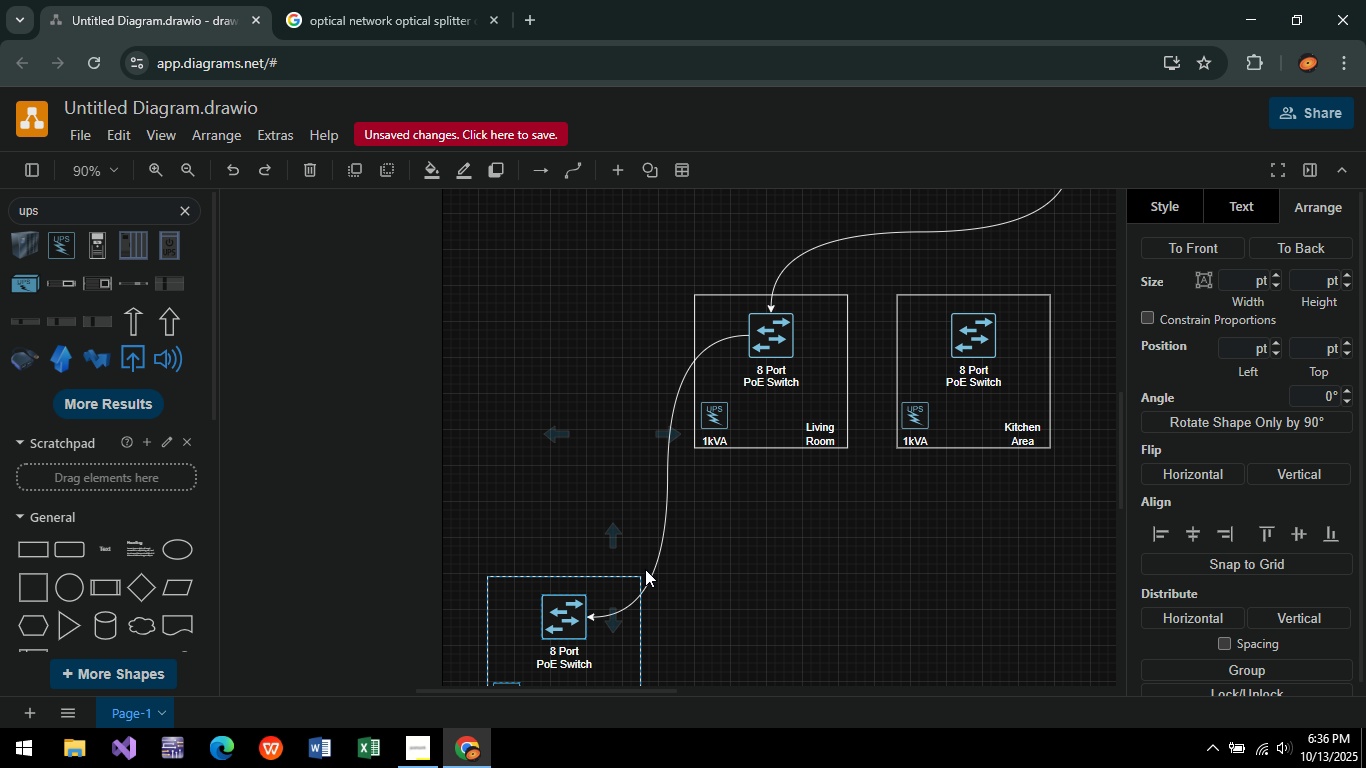 
hold_key(key=ArrowDown, duration=1.05)
 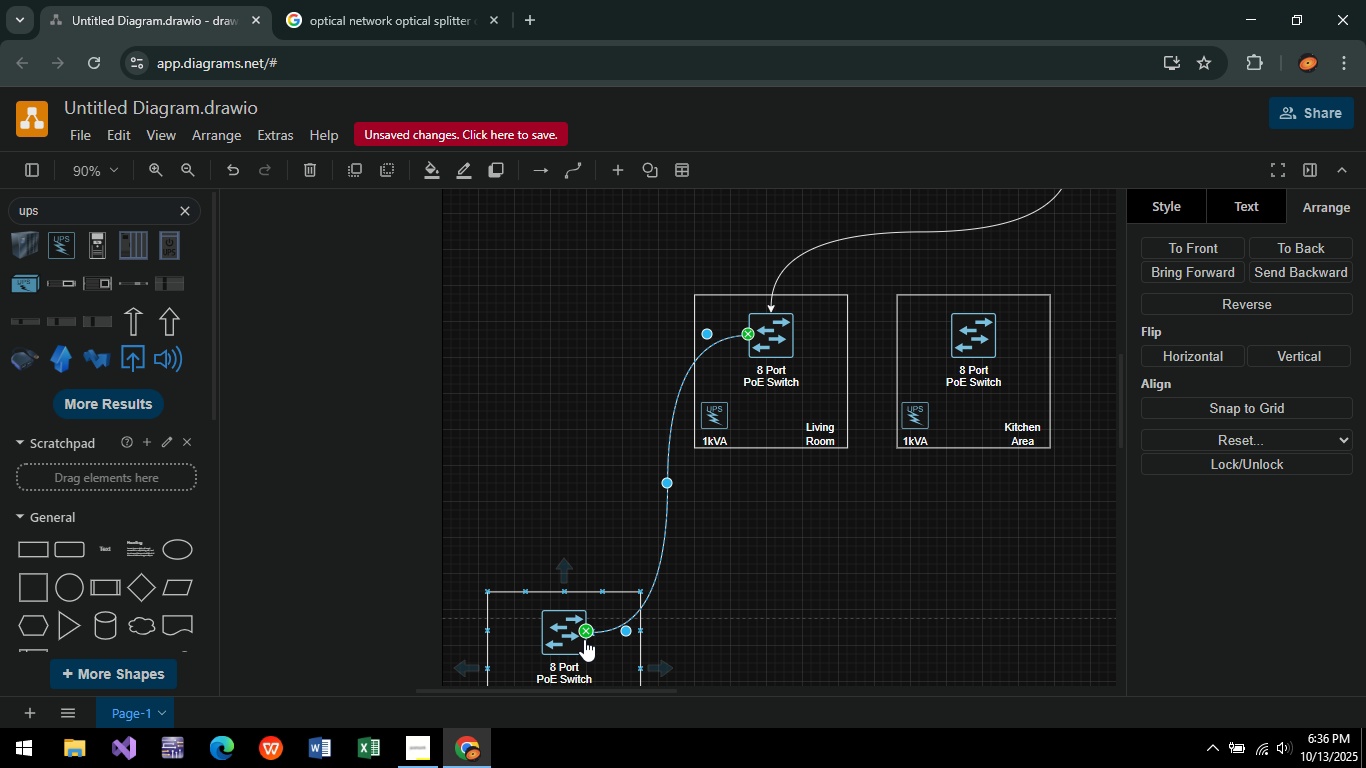 
left_click_drag(start_coordinate=[587, 633], to_coordinate=[557, 520])
 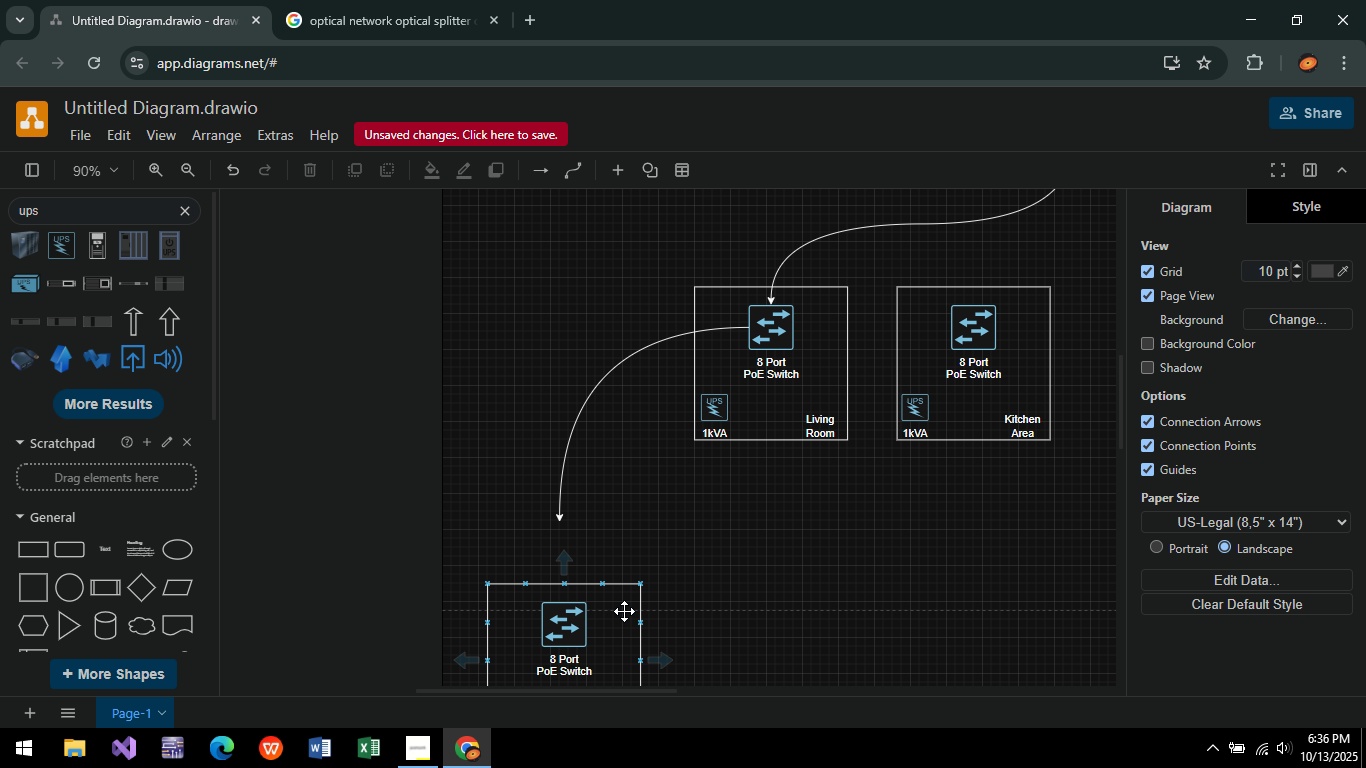 
left_click([628, 611])
 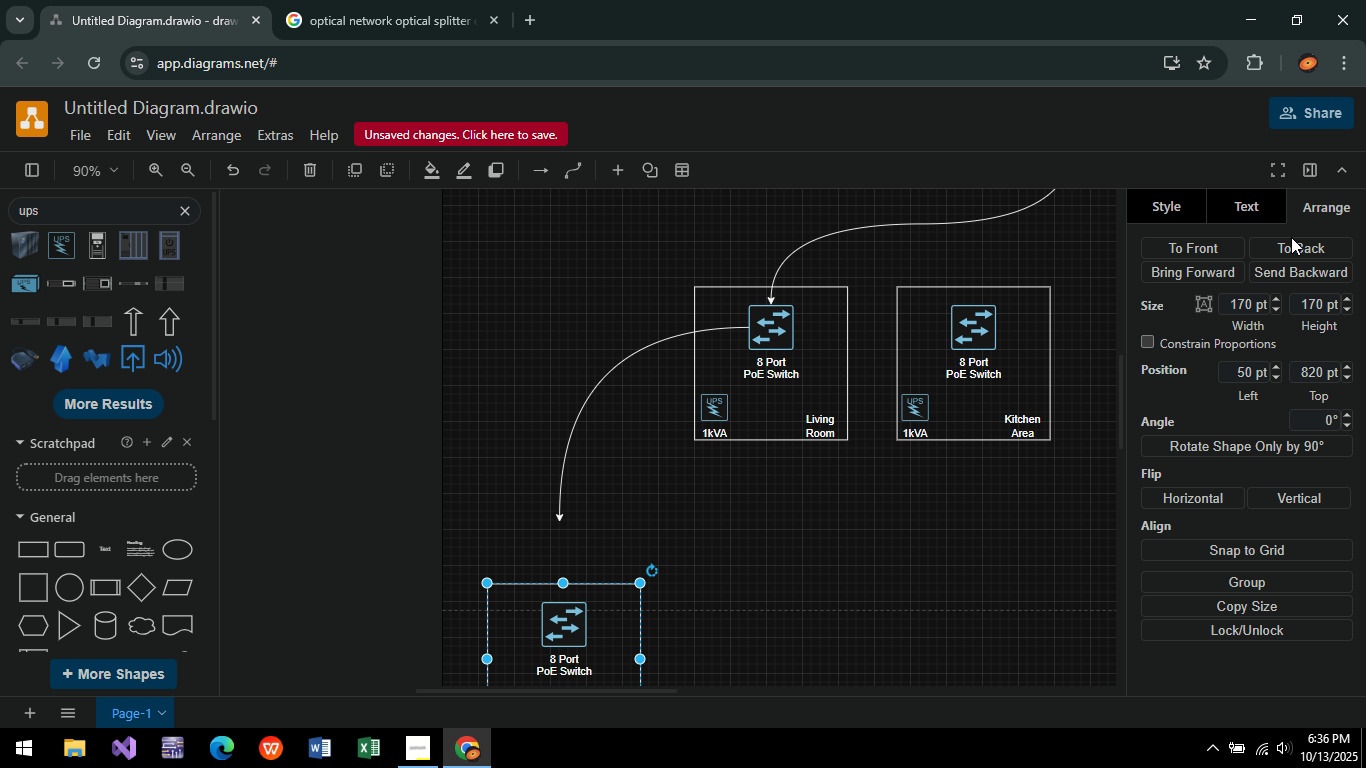 
left_click([1289, 239])
 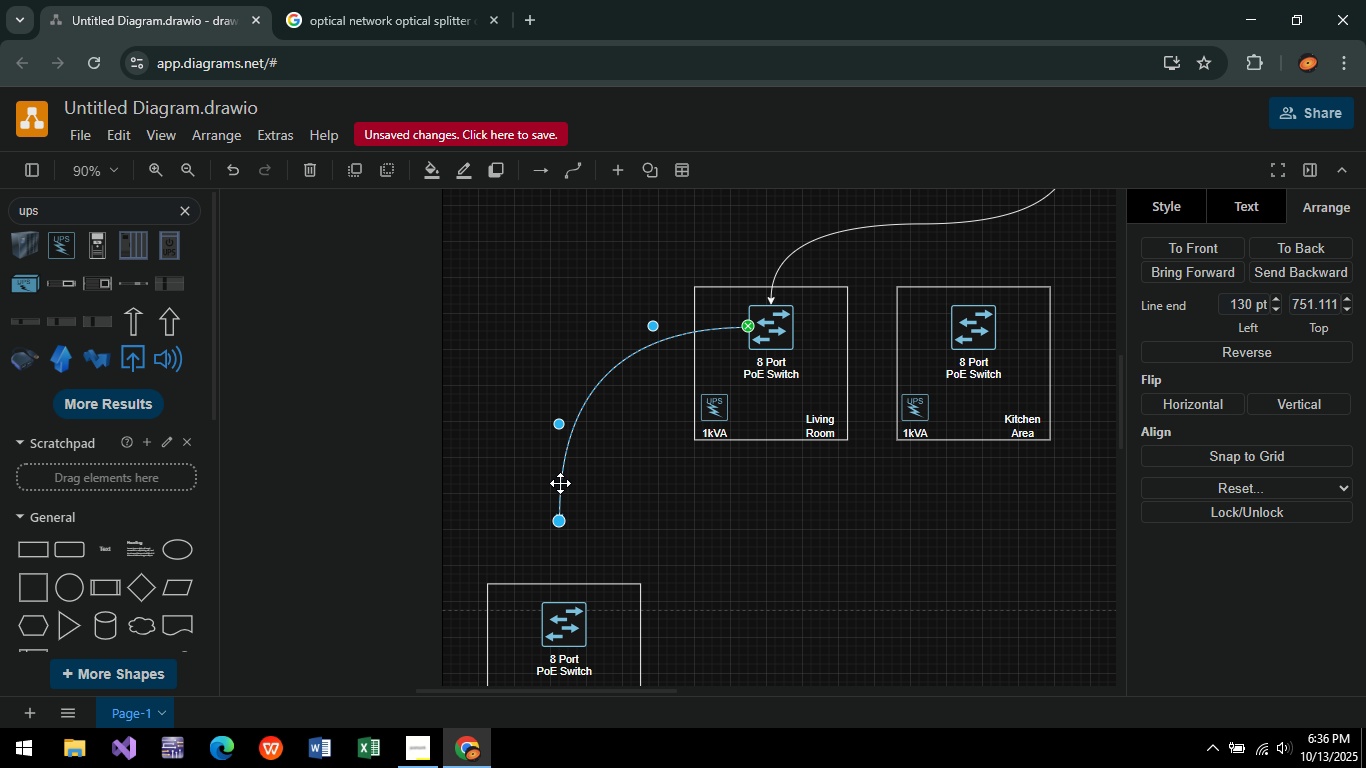 
left_click_drag(start_coordinate=[555, 520], to_coordinate=[564, 604])
 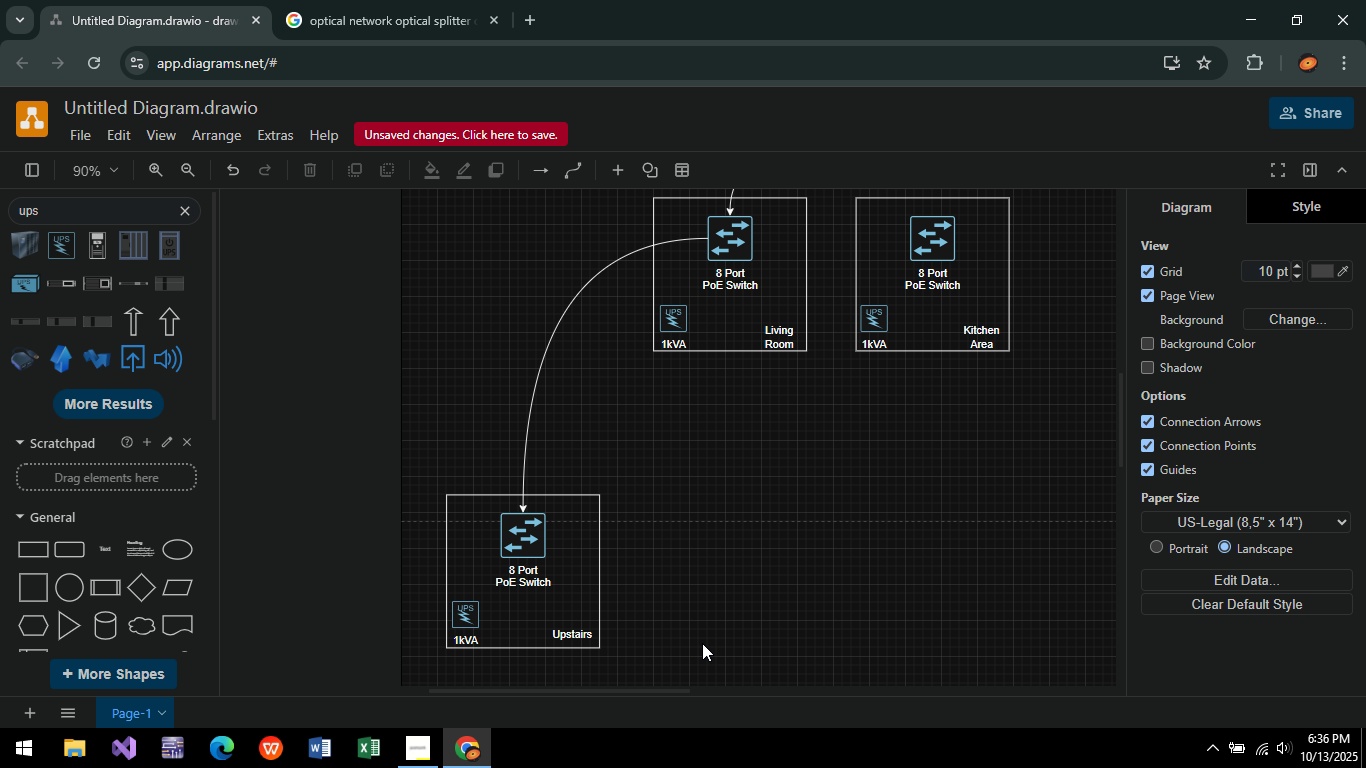 
wait(5.15)
 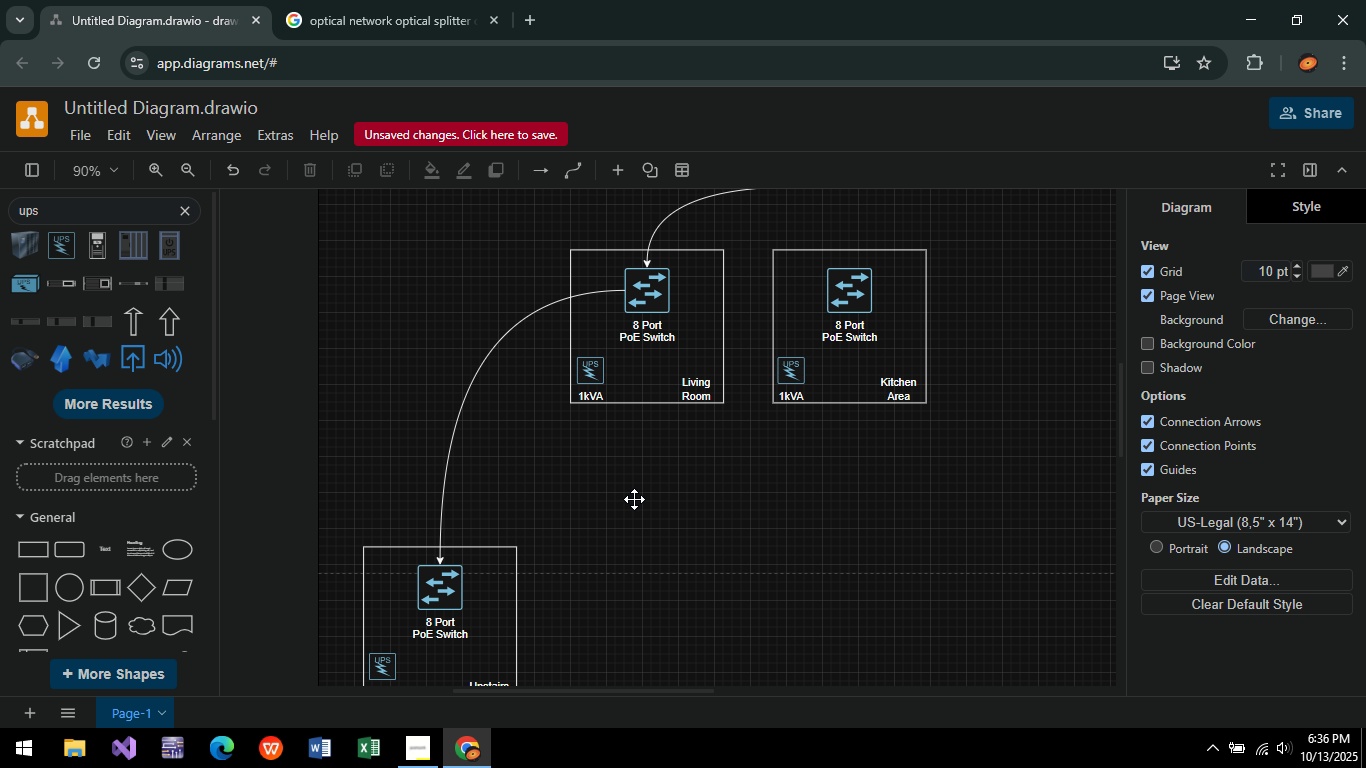 
hold_key(key=ControlLeft, duration=0.54)
scroll: coordinate [667, 585], scroll_direction: down, amount: 4.0
 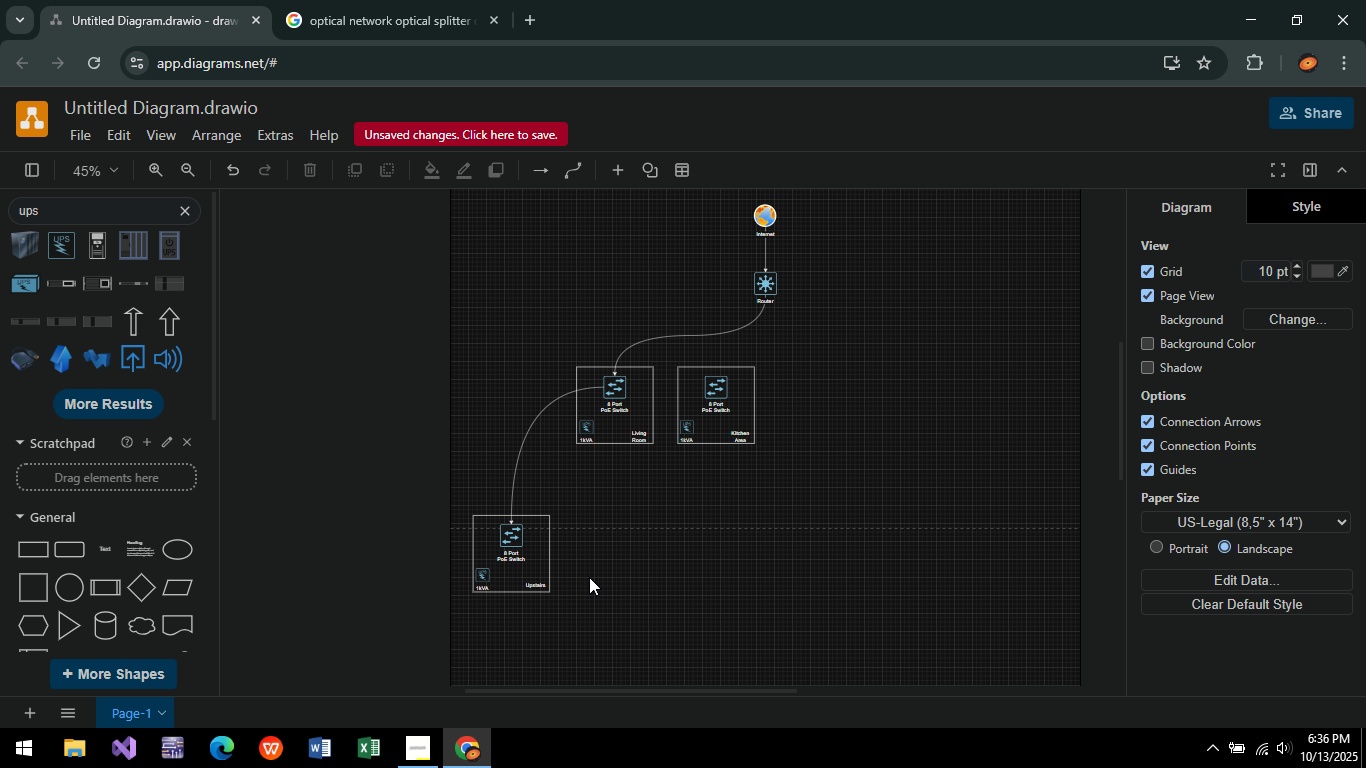 
left_click_drag(start_coordinate=[381, 479], to_coordinate=[652, 620])
 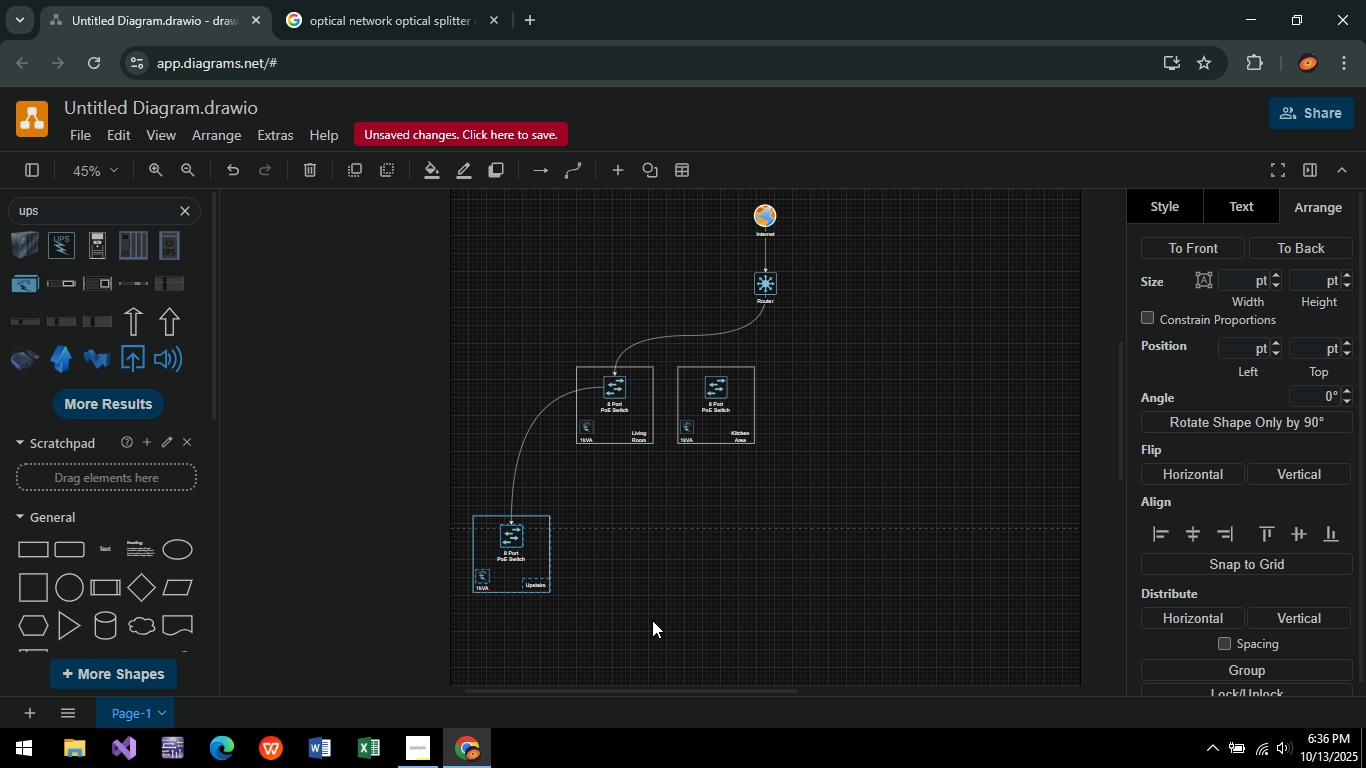 
hold_key(key=ArrowDown, duration=1.27)
 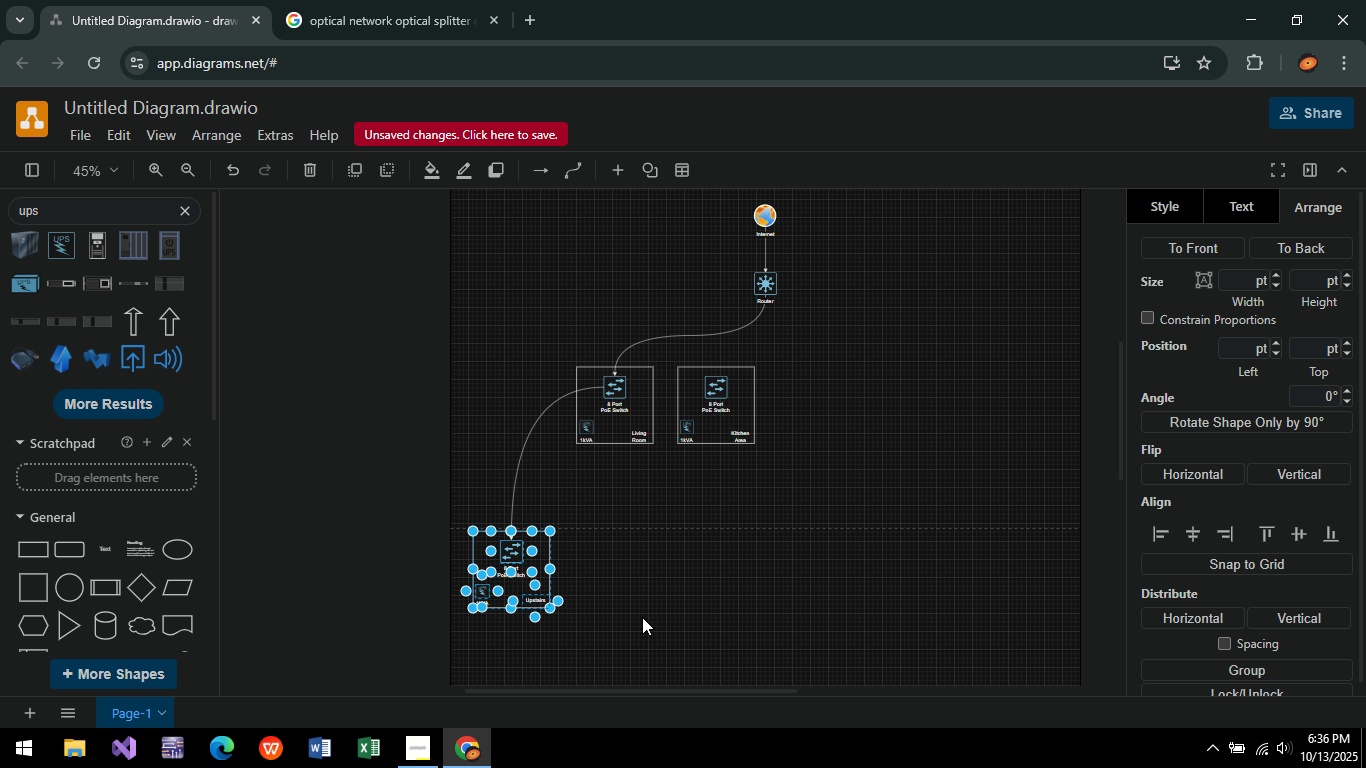 
hold_key(key=ArrowUp, duration=1.19)
 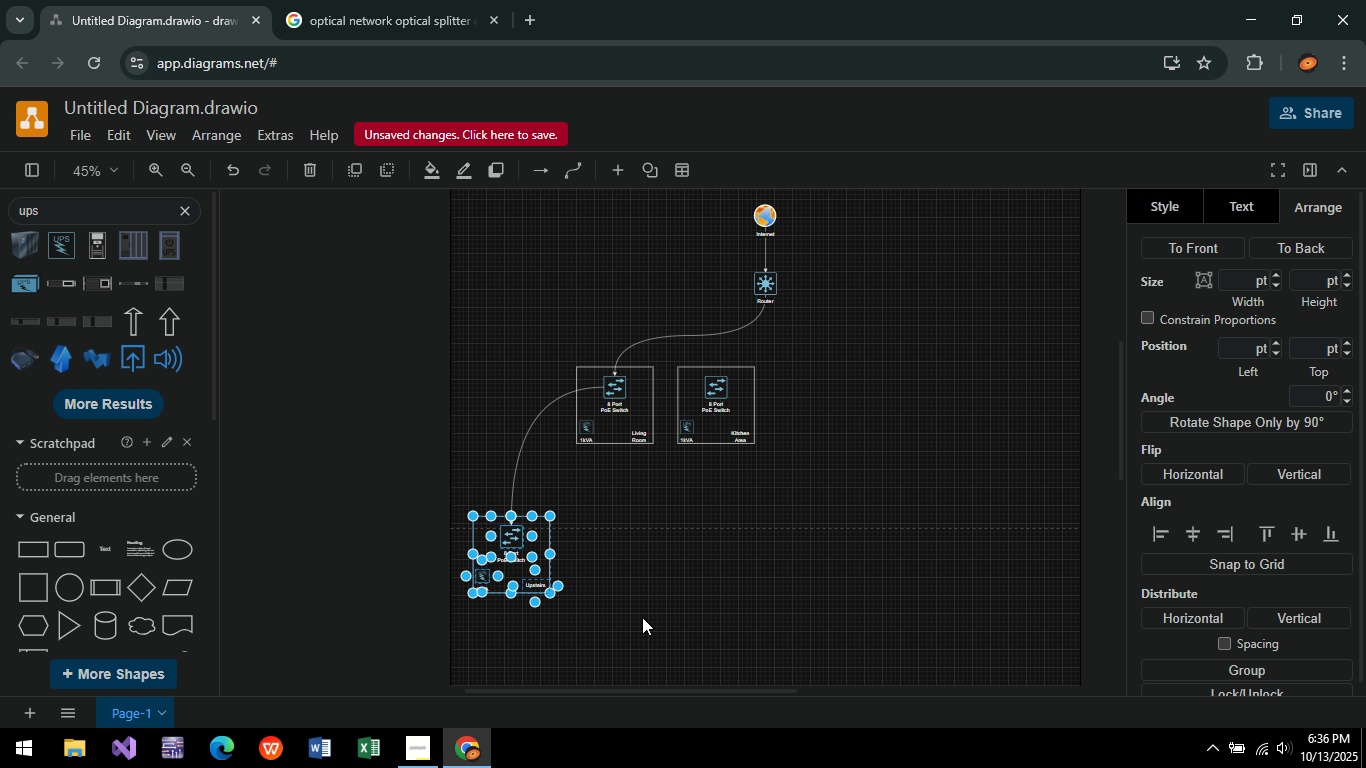 
key(ArrowDown)
 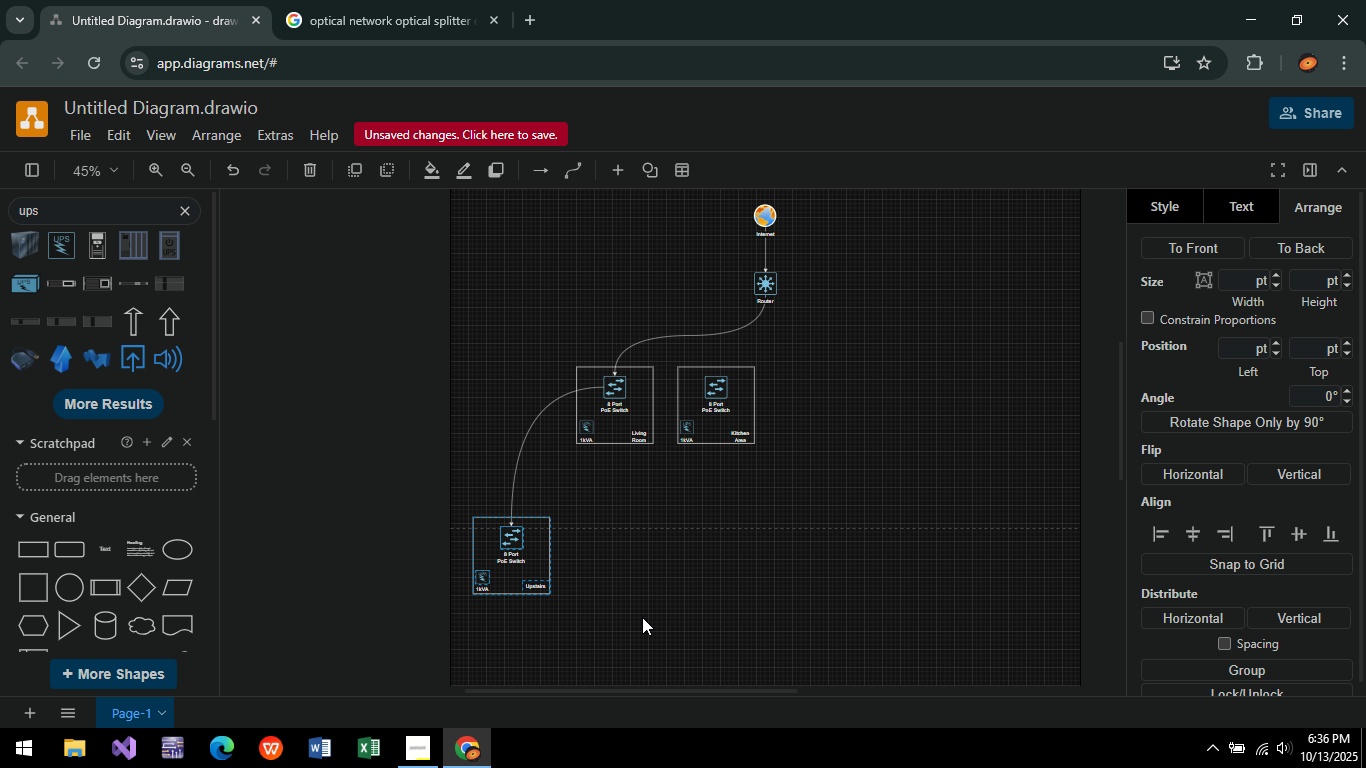 
key(ArrowDown)
 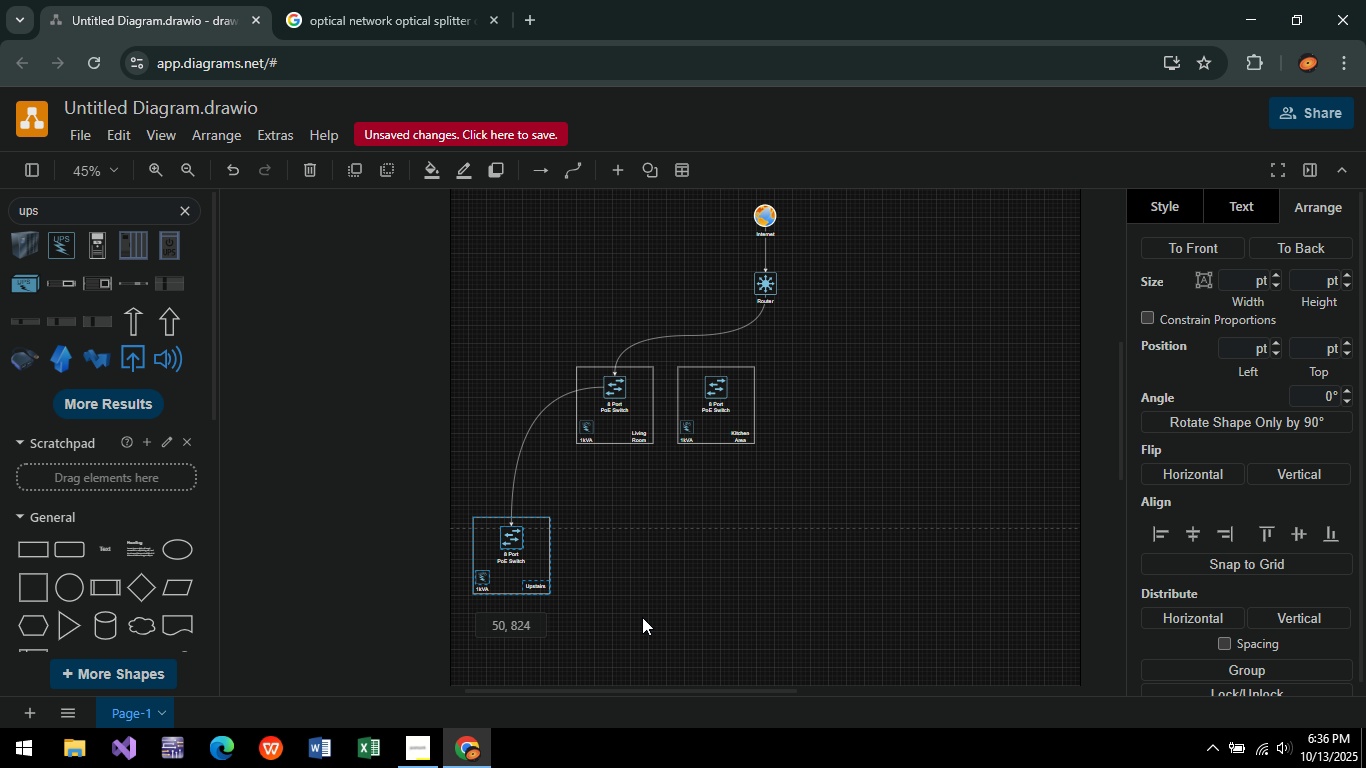 
hold_key(key=ArrowDown, duration=1.44)
 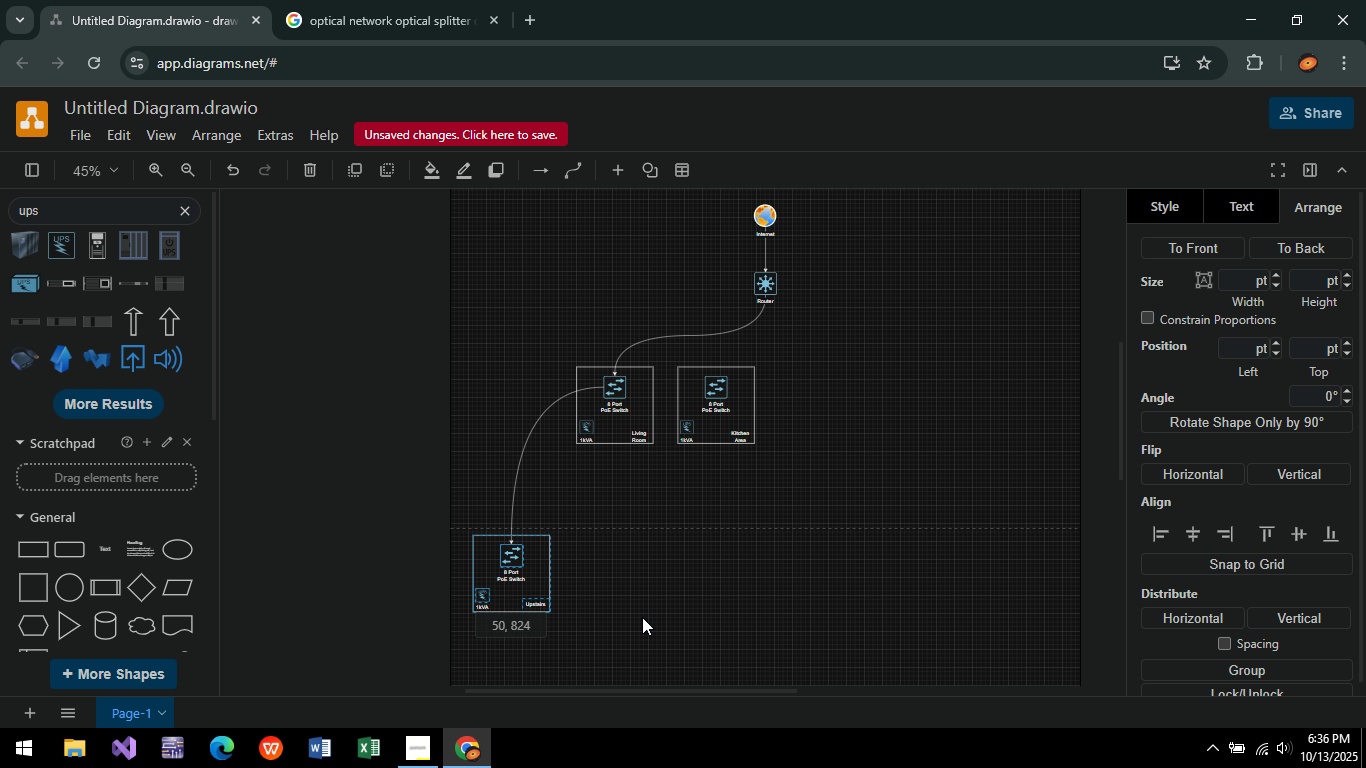 
key(ArrowUp)
 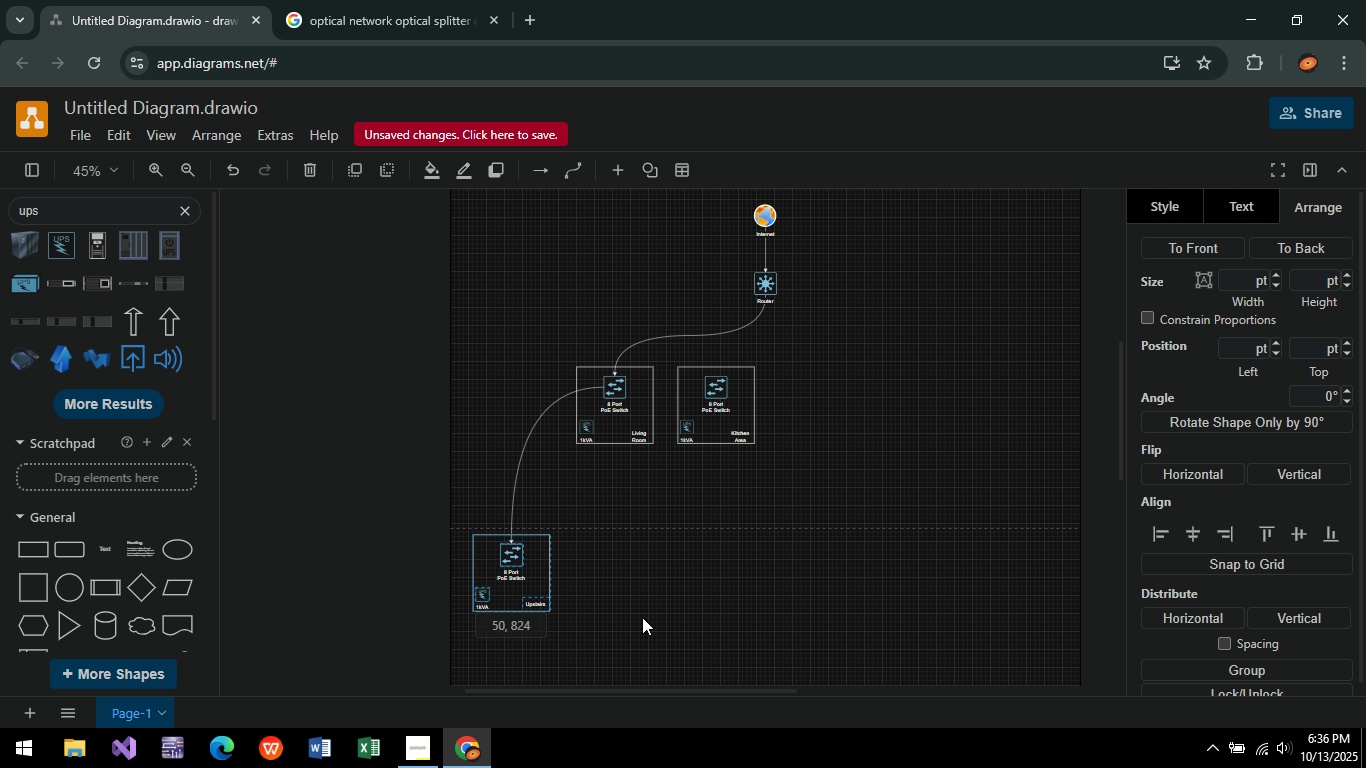 
key(ArrowUp)
 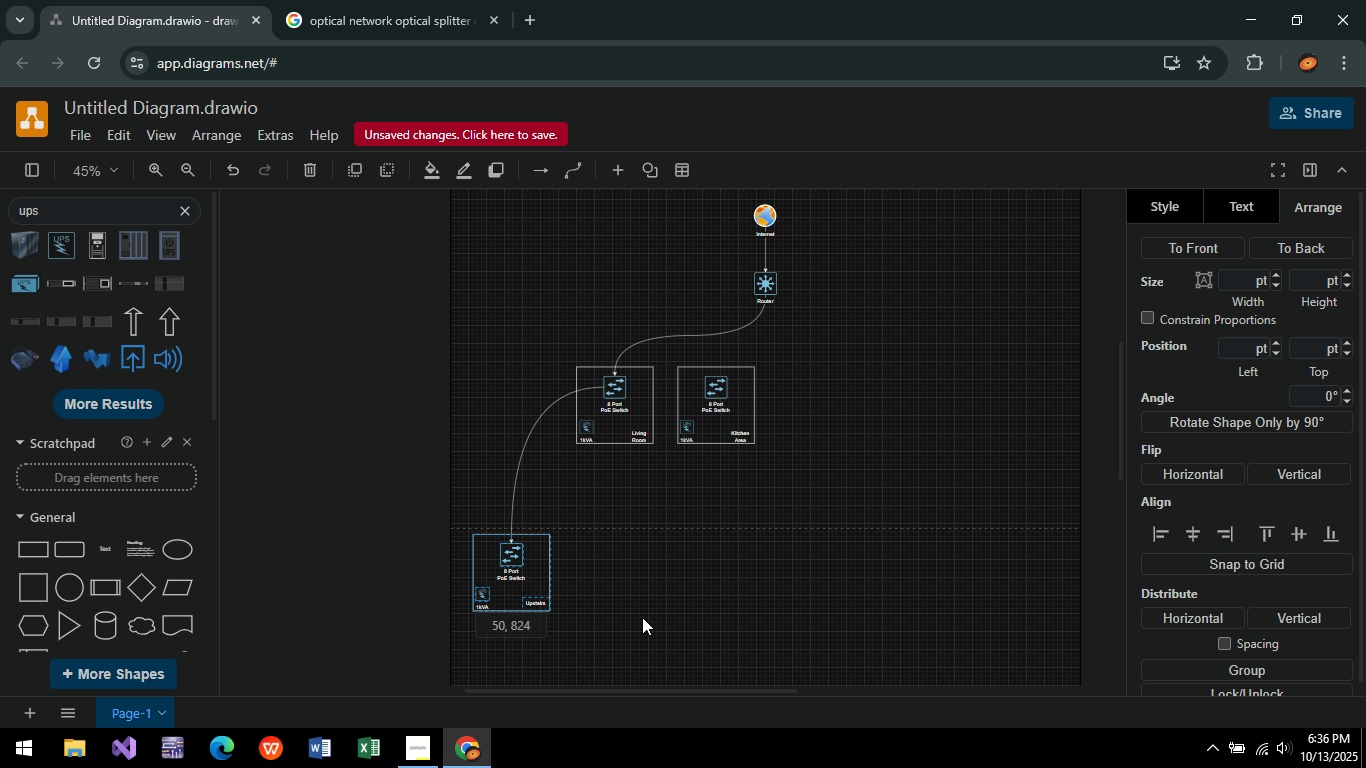 
key(ArrowUp)
 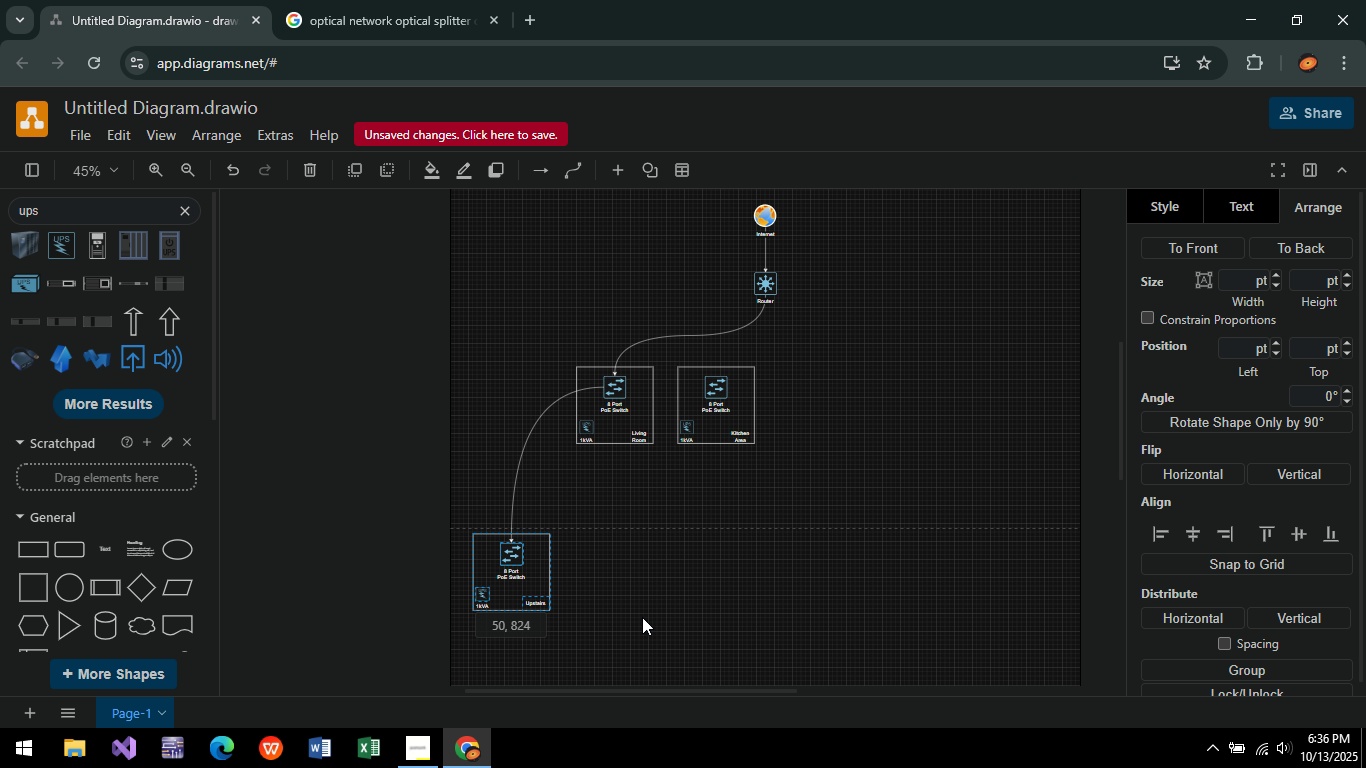 
key(ArrowUp)
 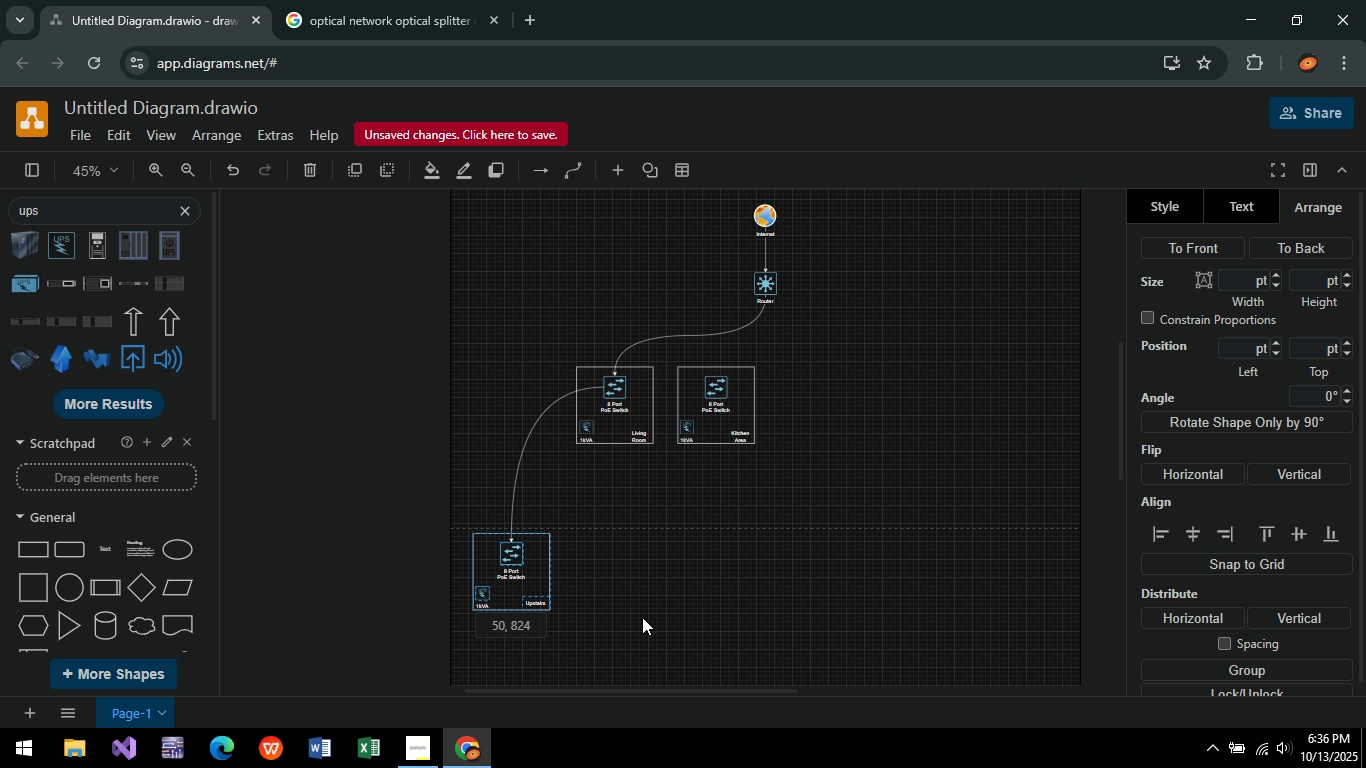 
key(ArrowUp)
 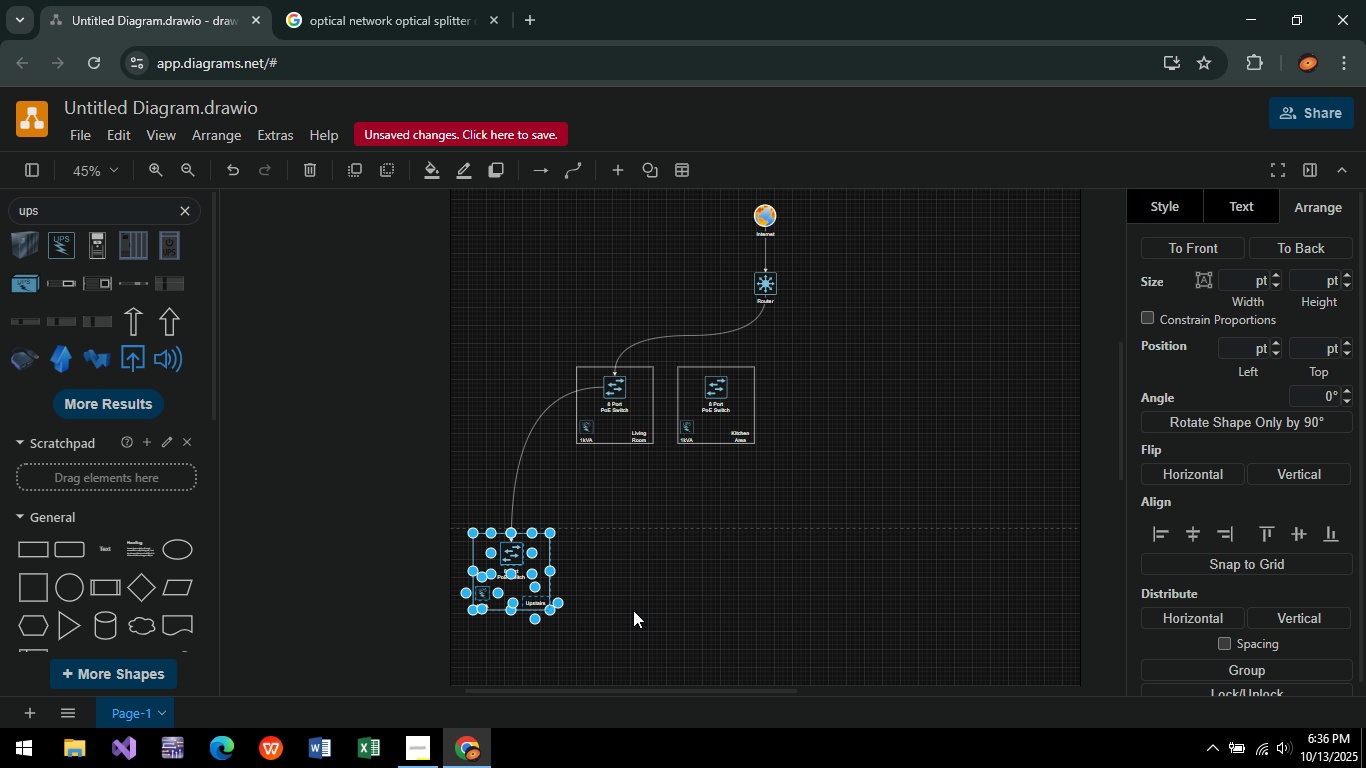 
left_click([636, 574])
 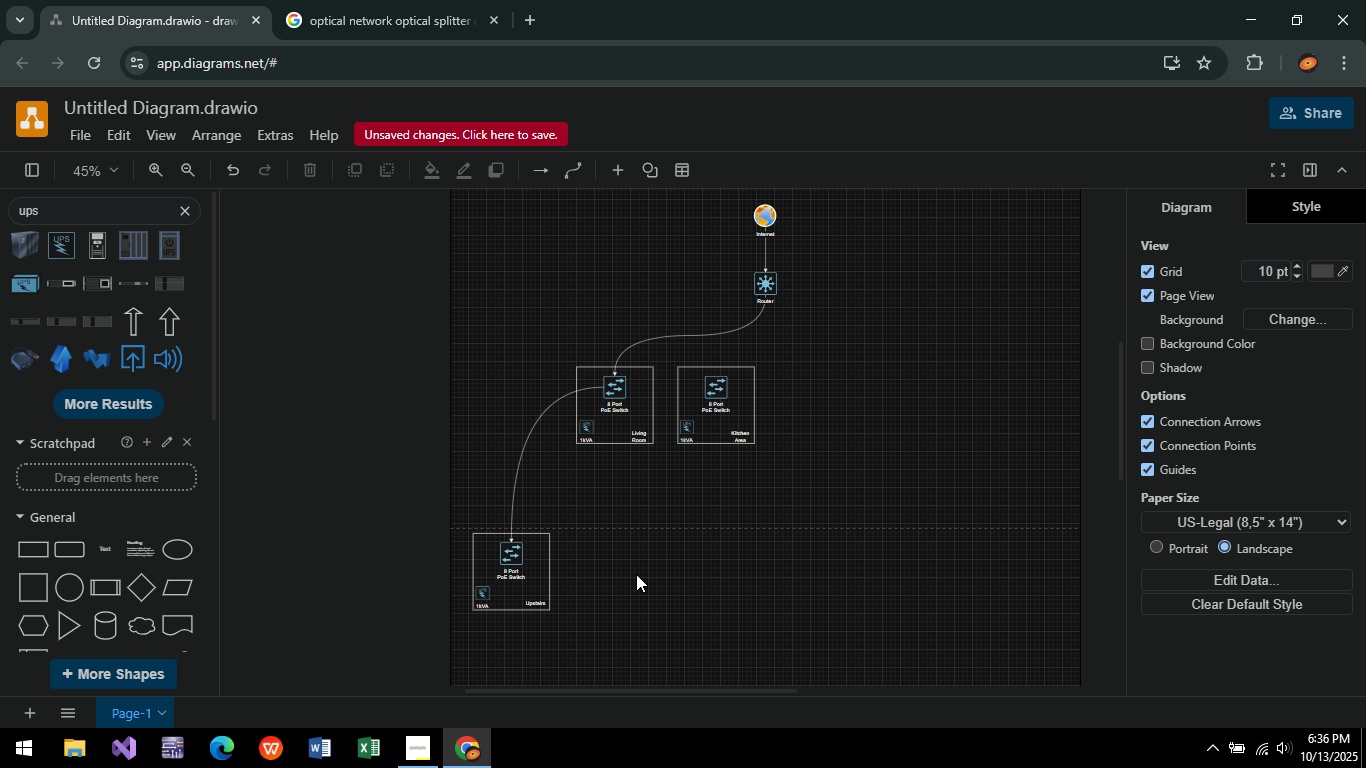 
key(Control+ControlLeft)
 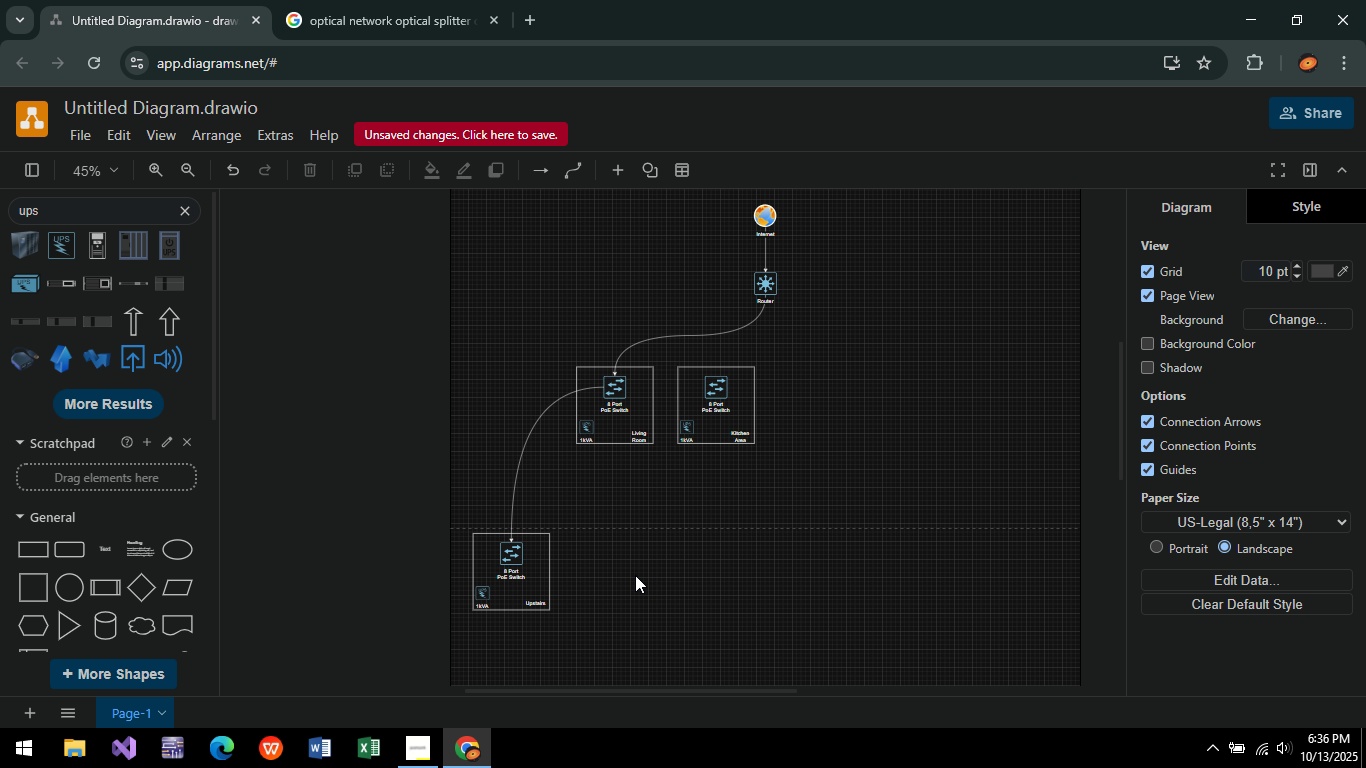 
key(Control+ControlLeft)